 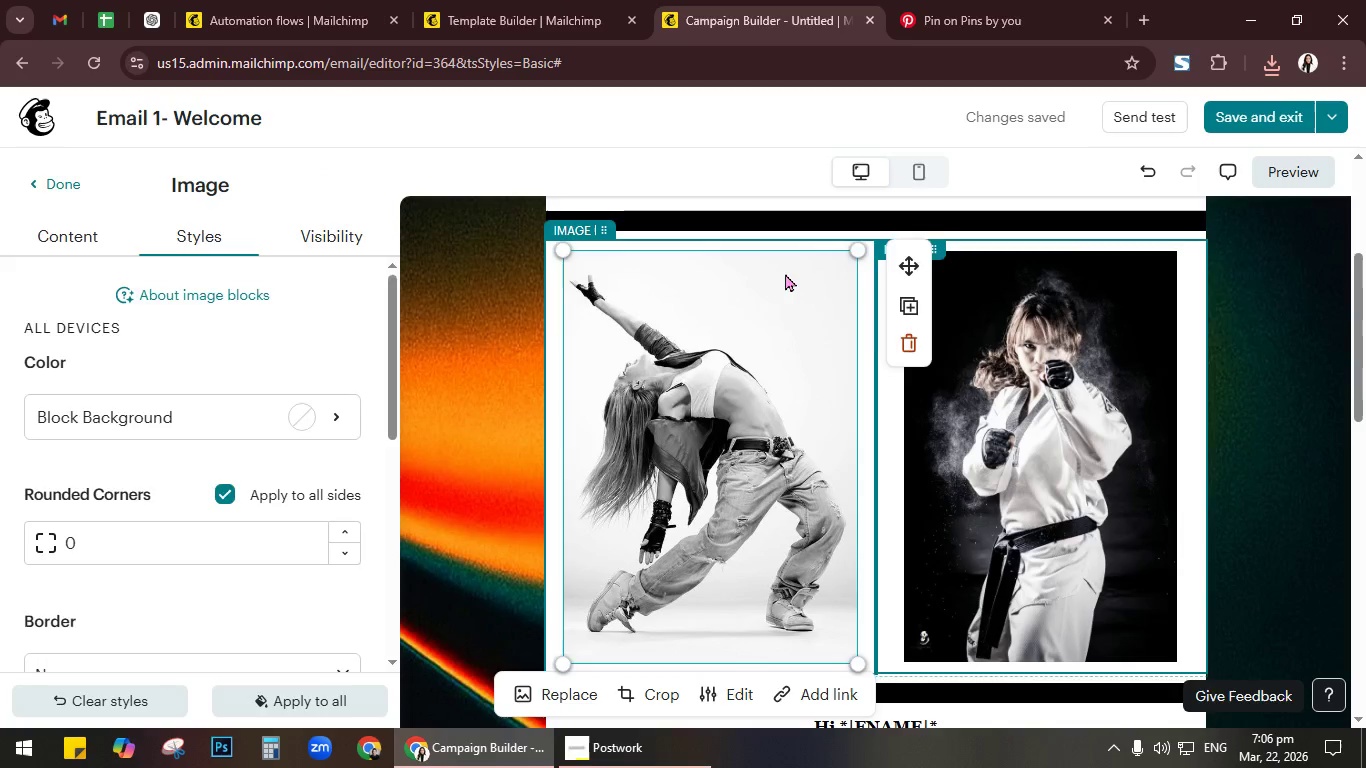 
left_click([199, 244])
 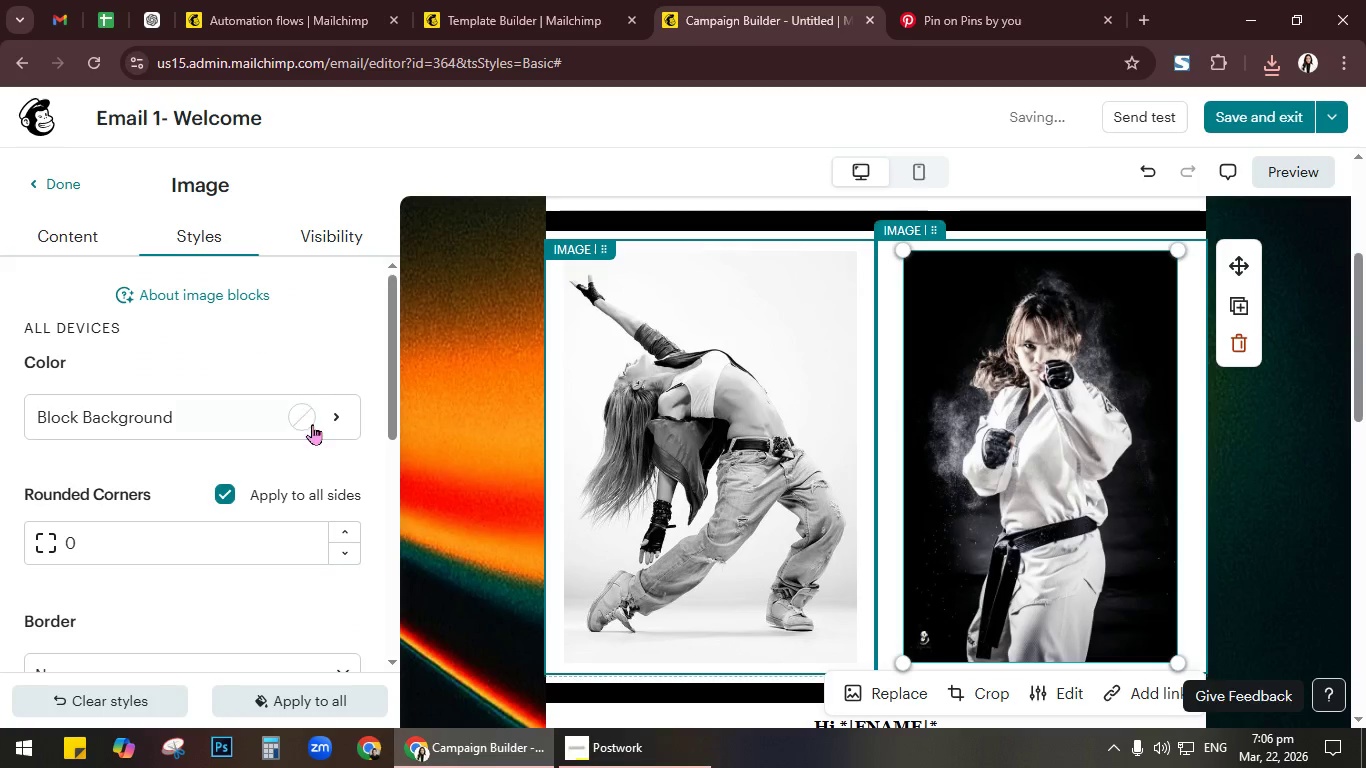 
left_click([314, 425])
 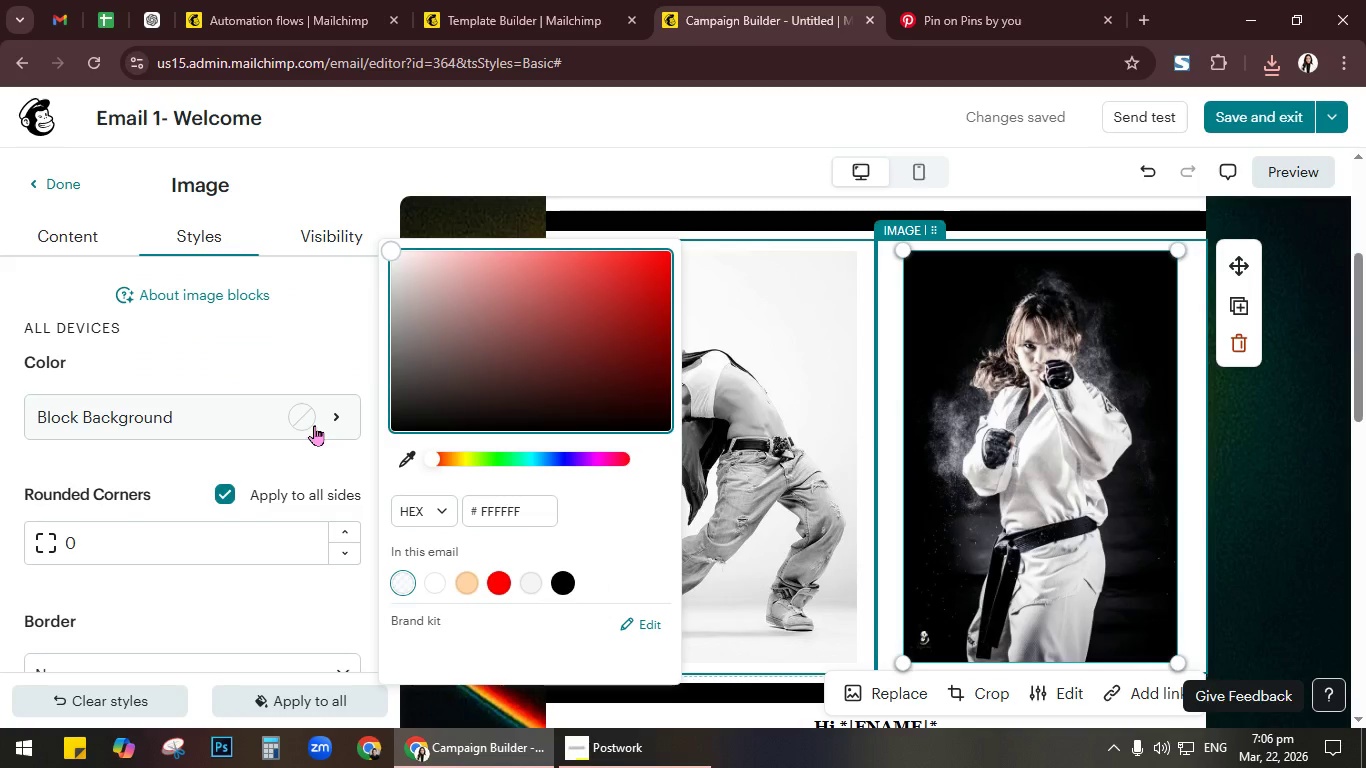 
scroll: coordinate [313, 425], scroll_direction: down, amount: 4.0
 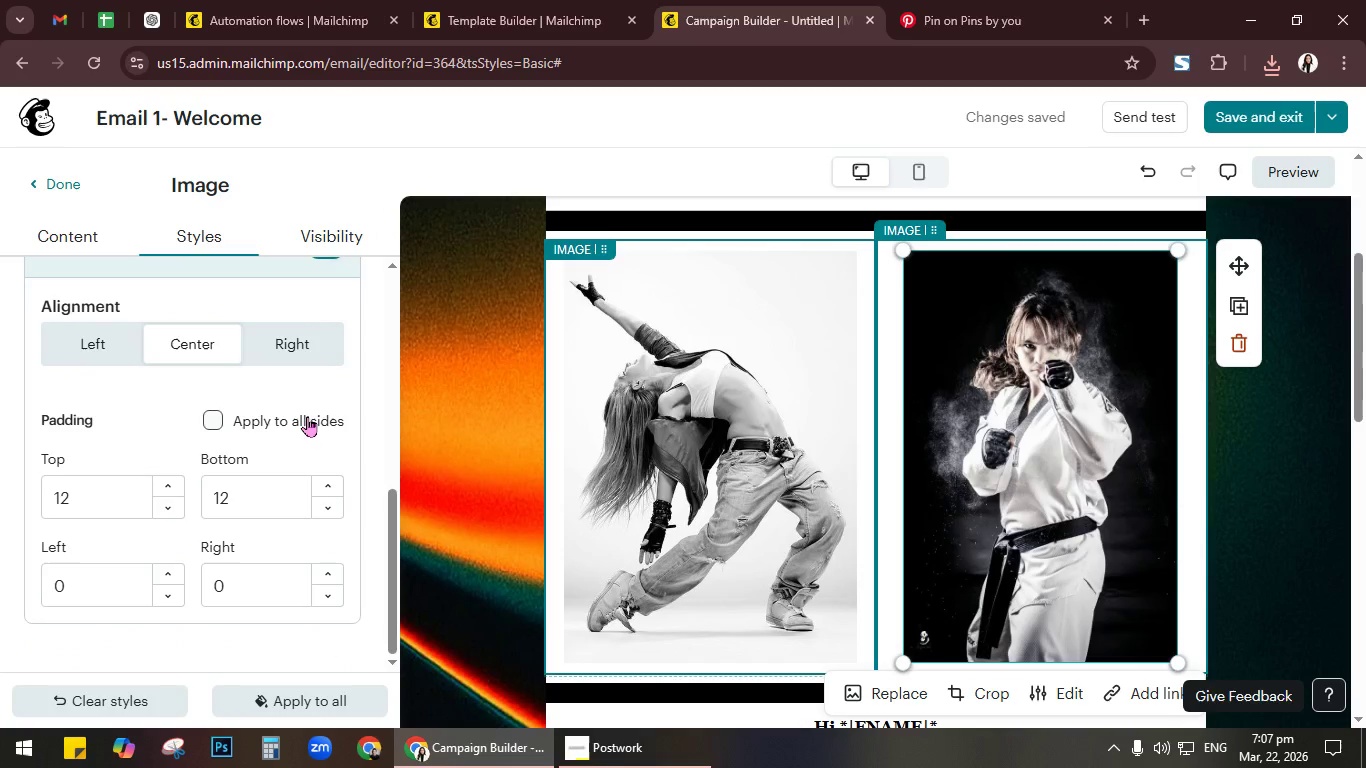 
wait(7.27)
 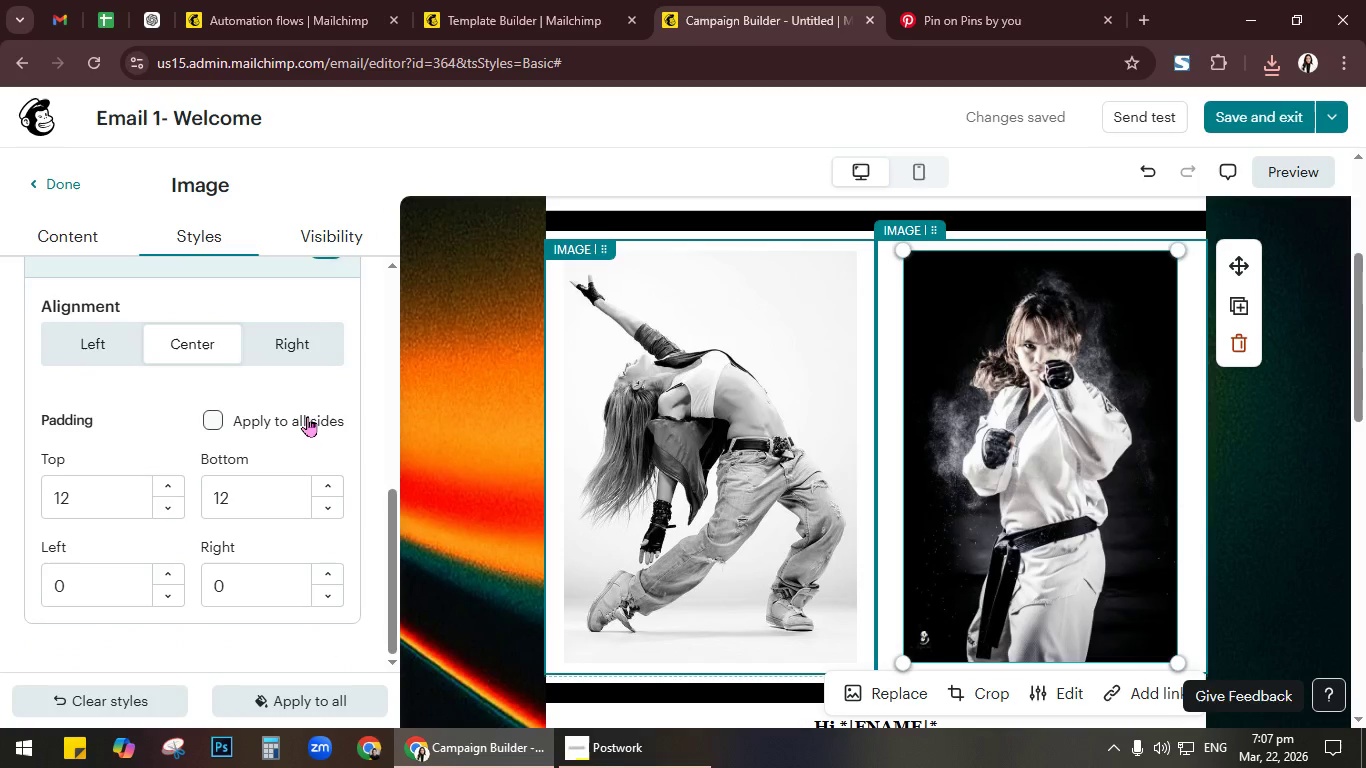 
scroll: coordinate [279, 377], scroll_direction: up, amount: 2.0
 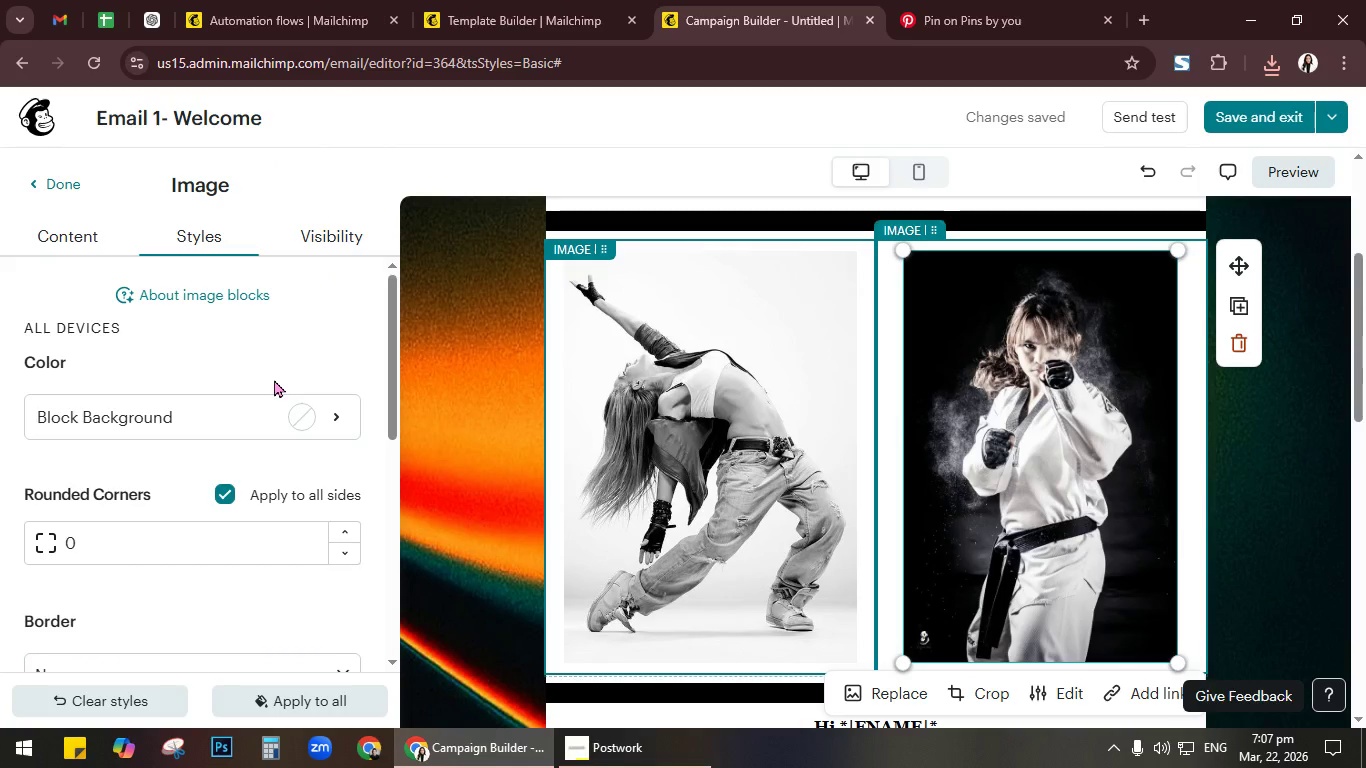 
scroll: coordinate [677, 488], scroll_direction: down, amount: 6.0
 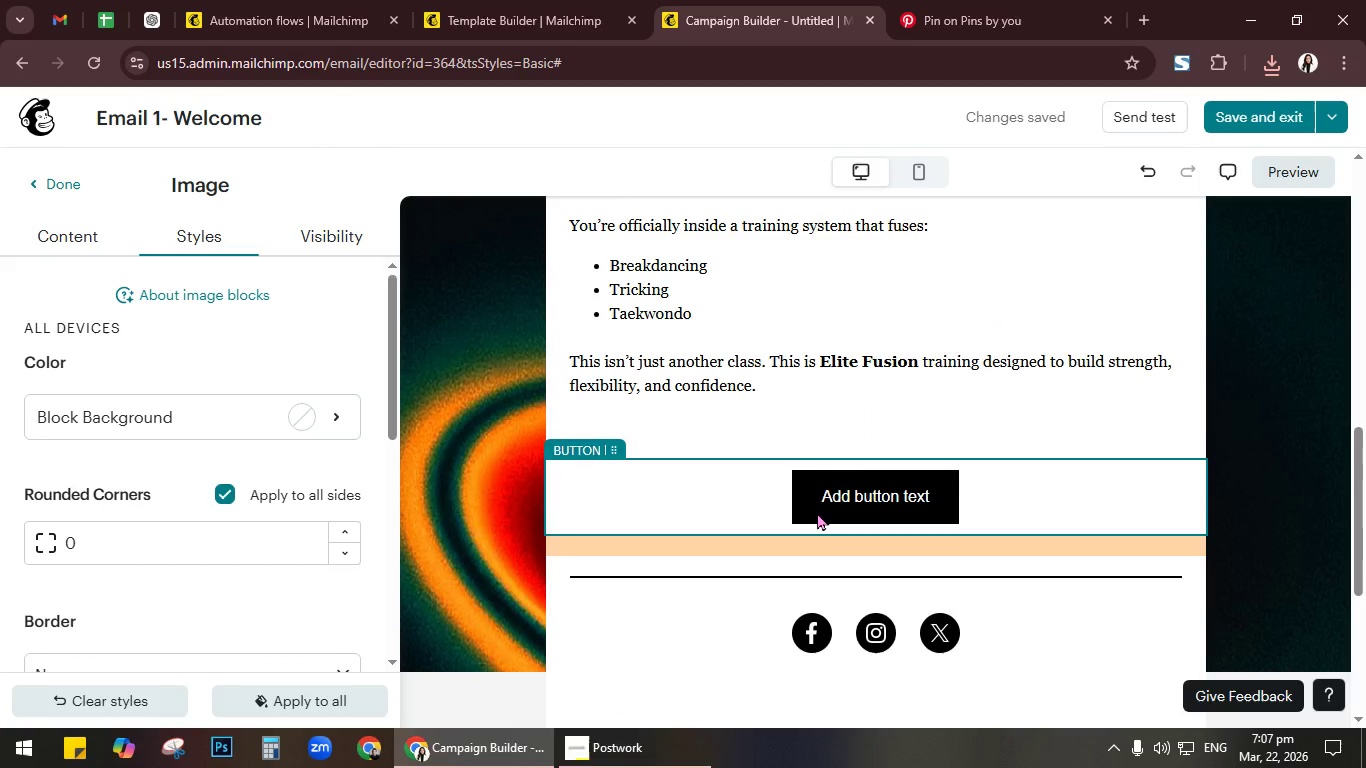 
scroll: coordinate [817, 512], scroll_direction: up, amount: 1.0
 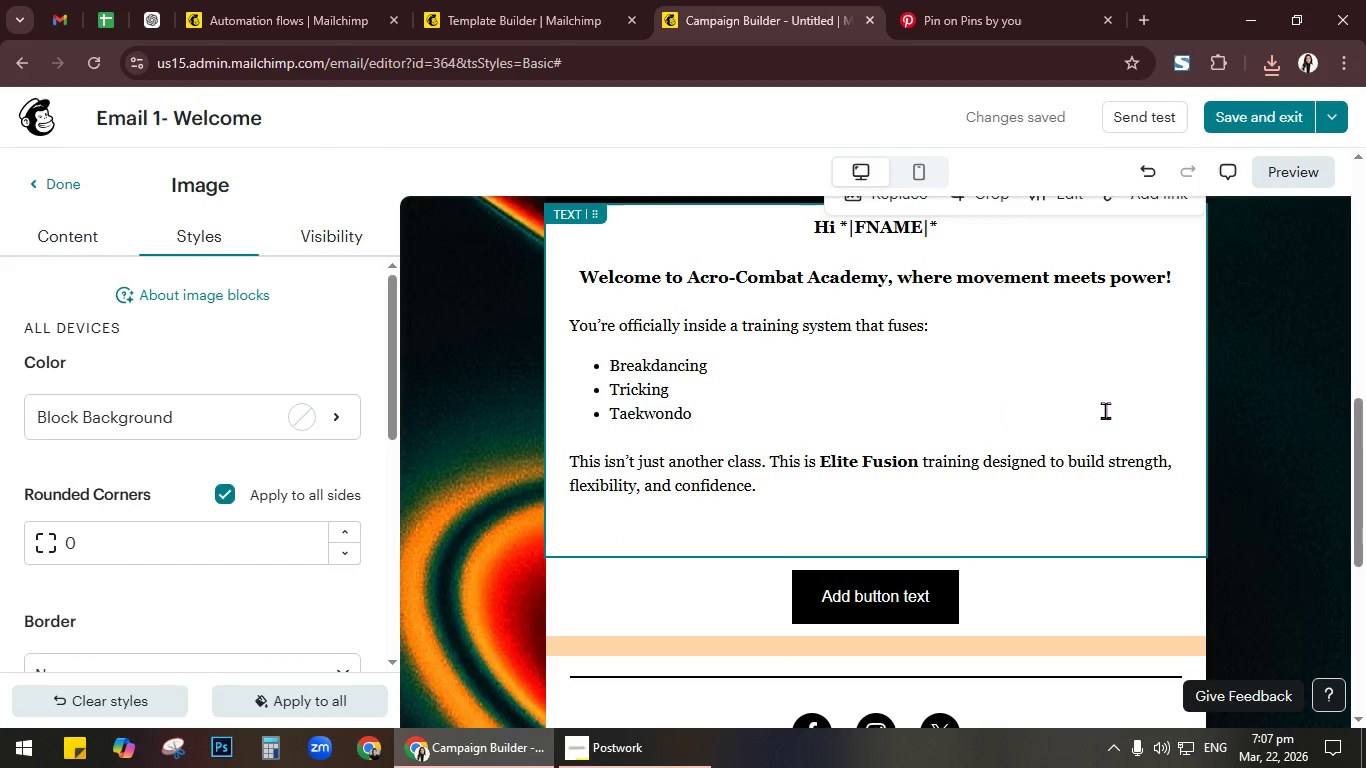 
left_click([1105, 410])
 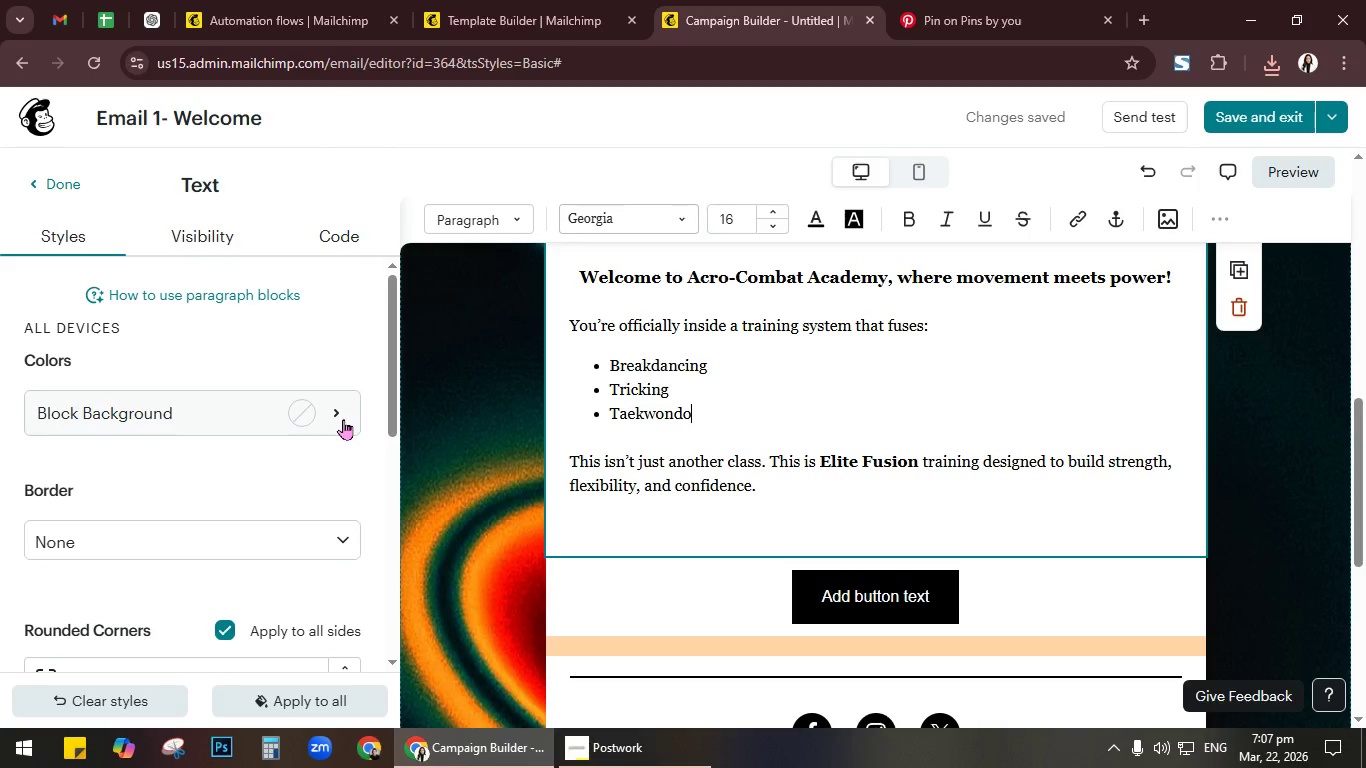 
scroll: coordinate [1059, 474], scroll_direction: down, amount: 7.0
 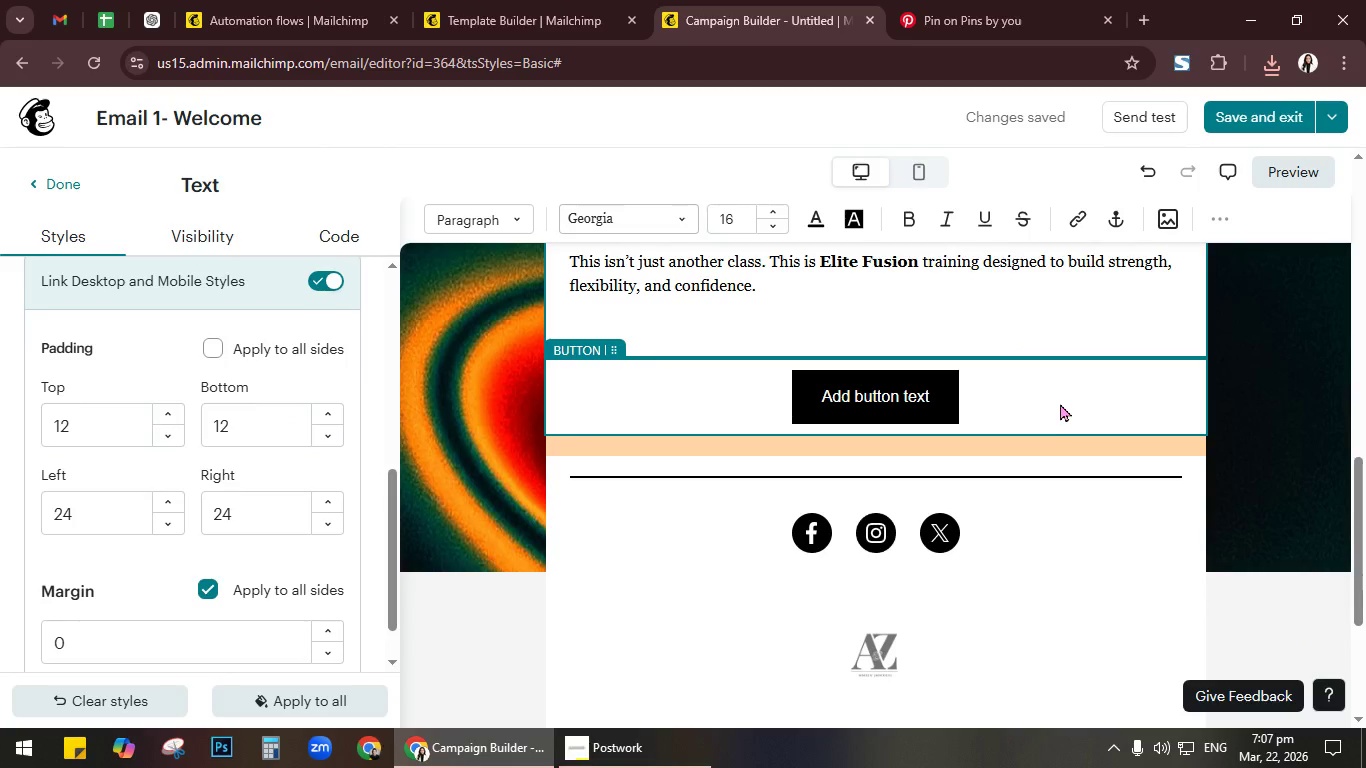 
left_click([1043, 446])
 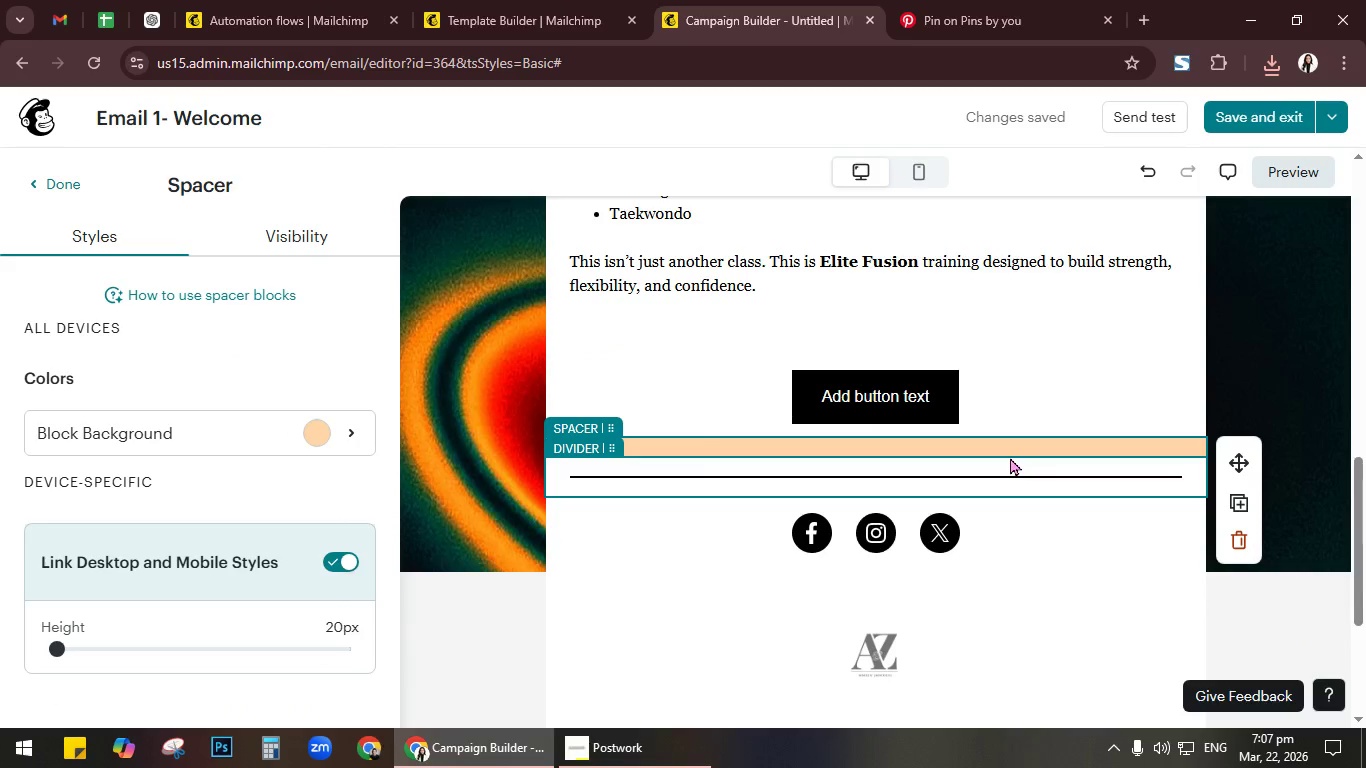 
left_click([303, 427])
 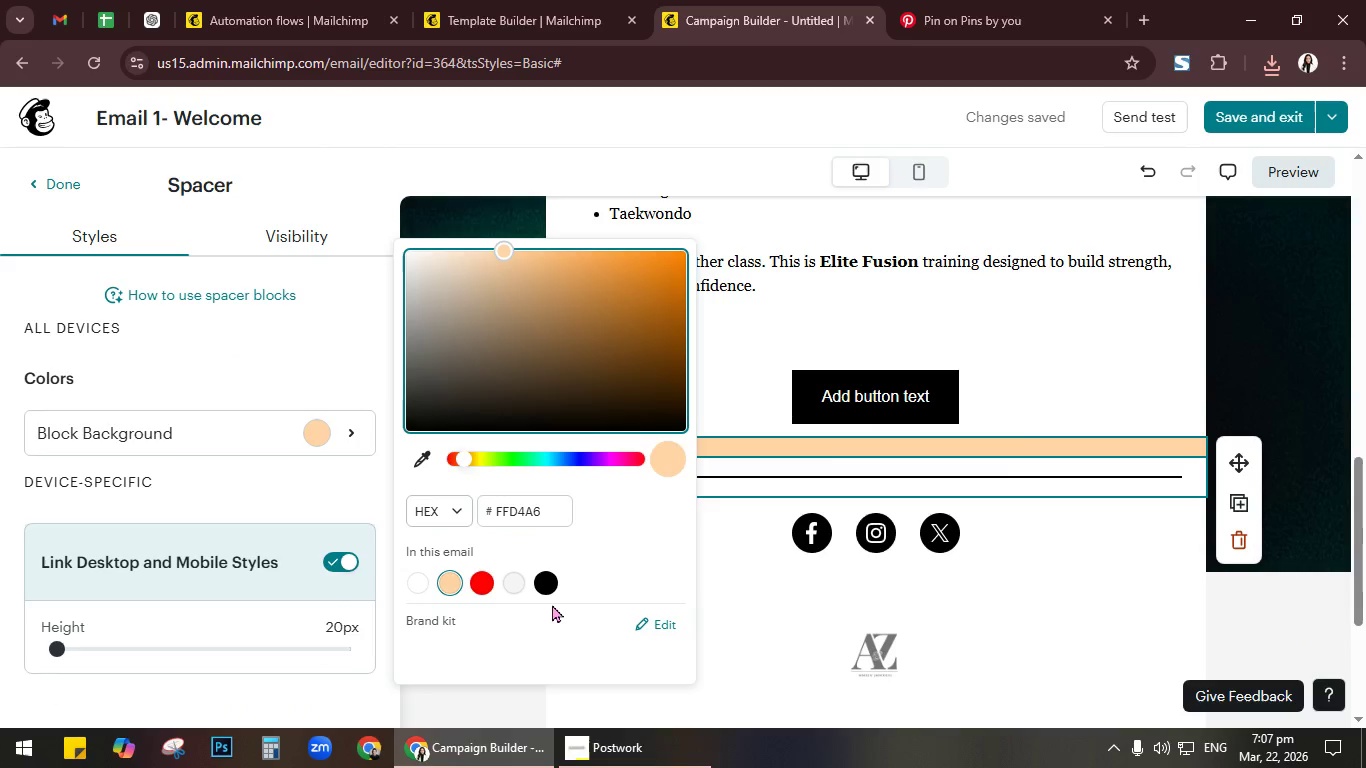 
left_click([561, 582])
 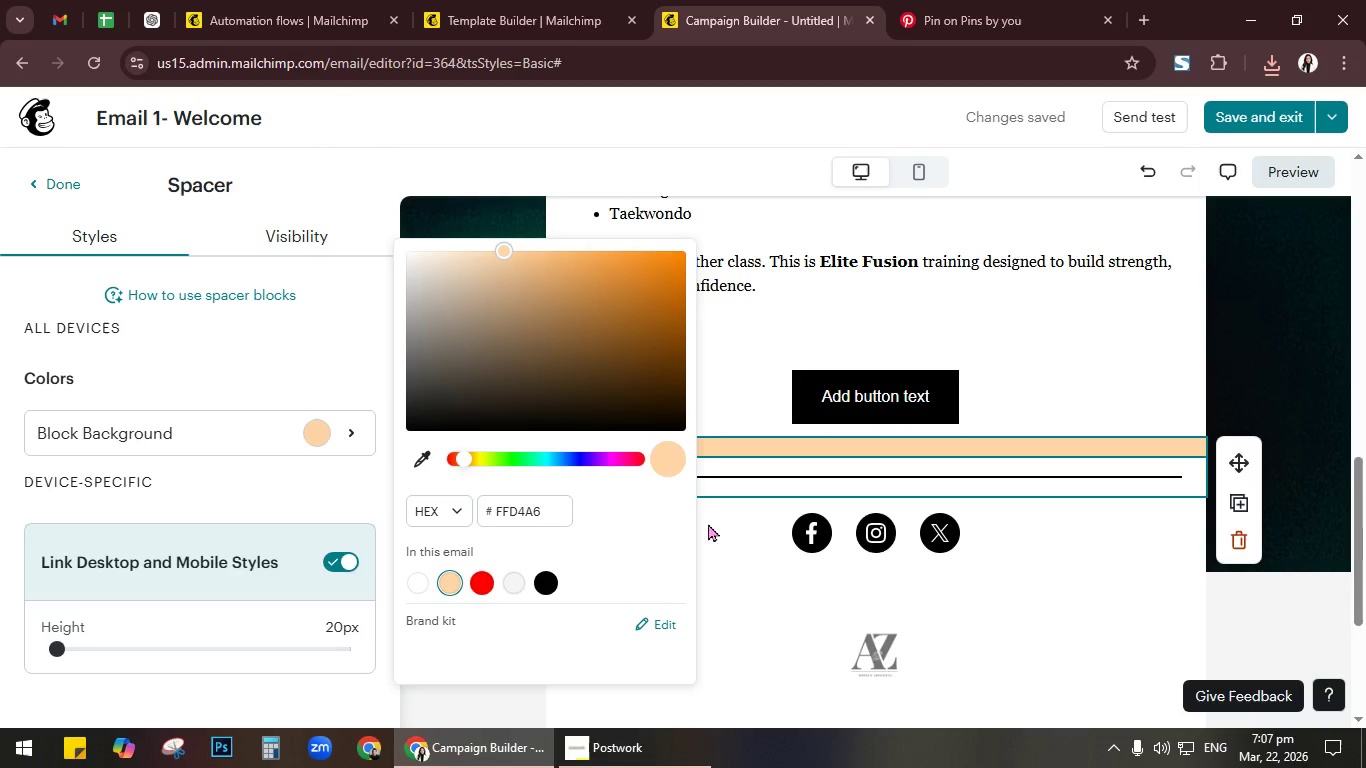 
scroll: coordinate [890, 513], scroll_direction: up, amount: 3.0
 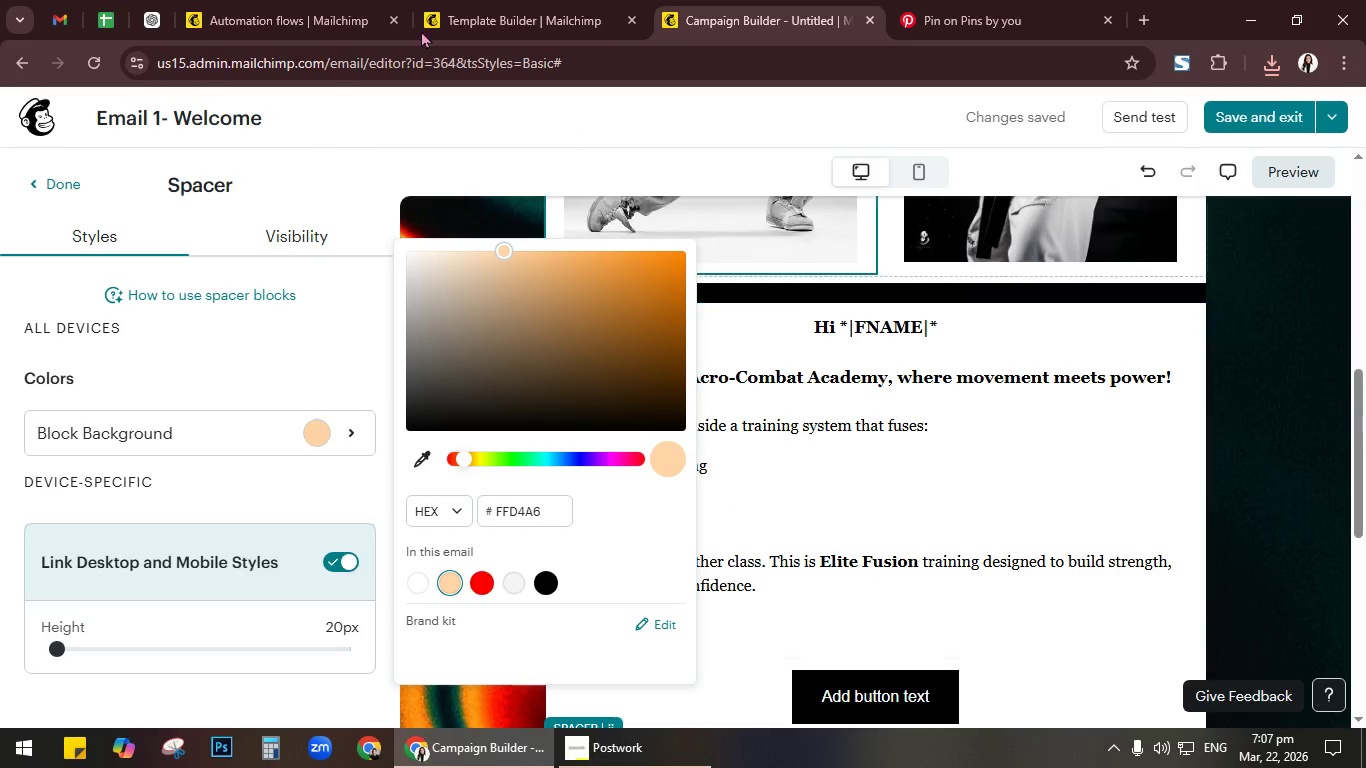 
double_click([489, 7])
 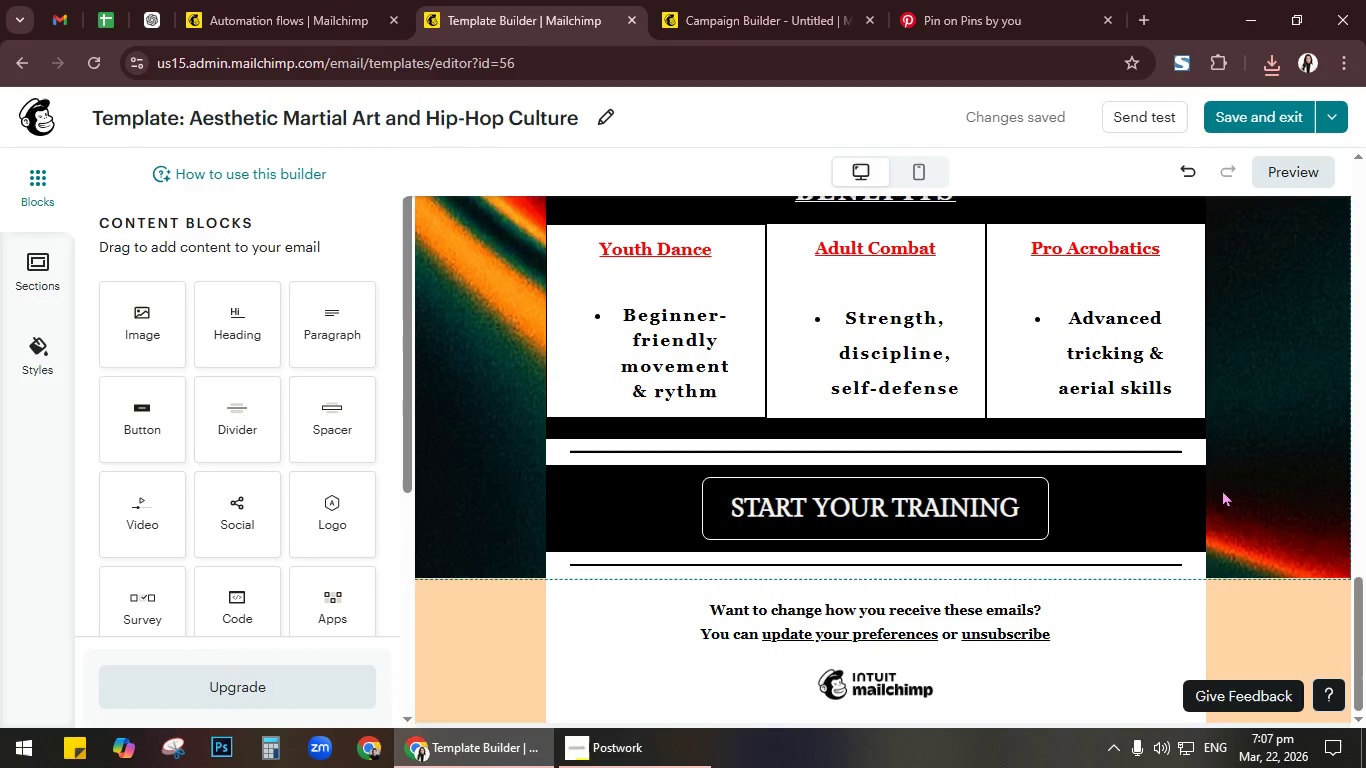 
left_click([1213, 494])
 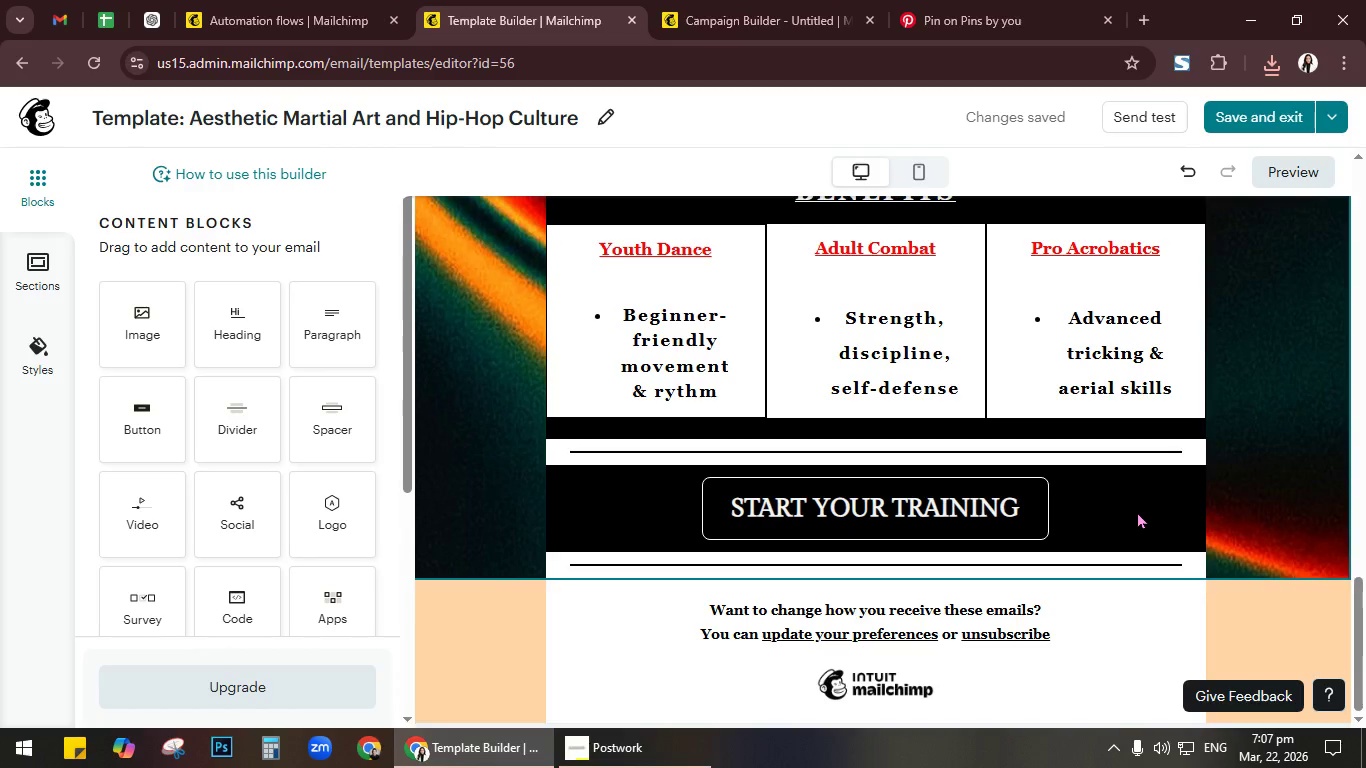 
left_click([1137, 511])
 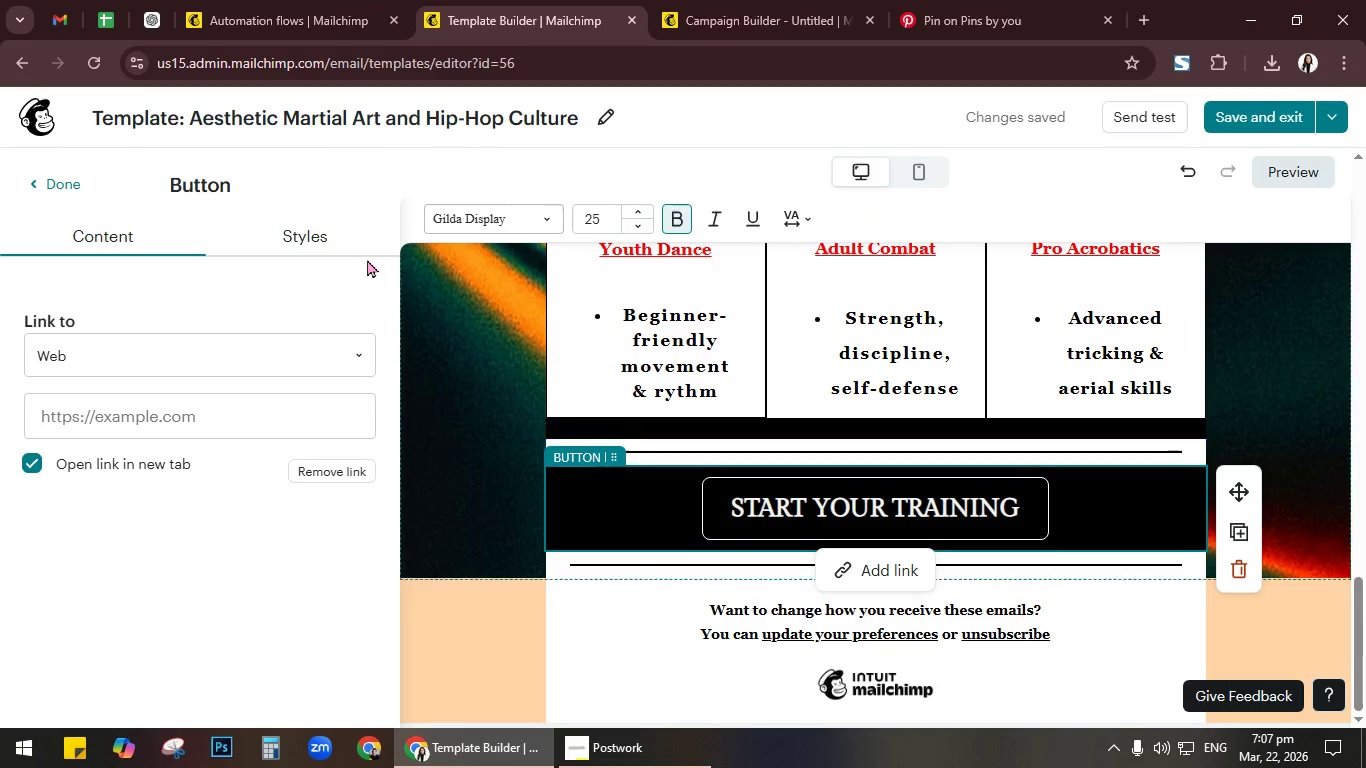 
left_click([363, 247])
 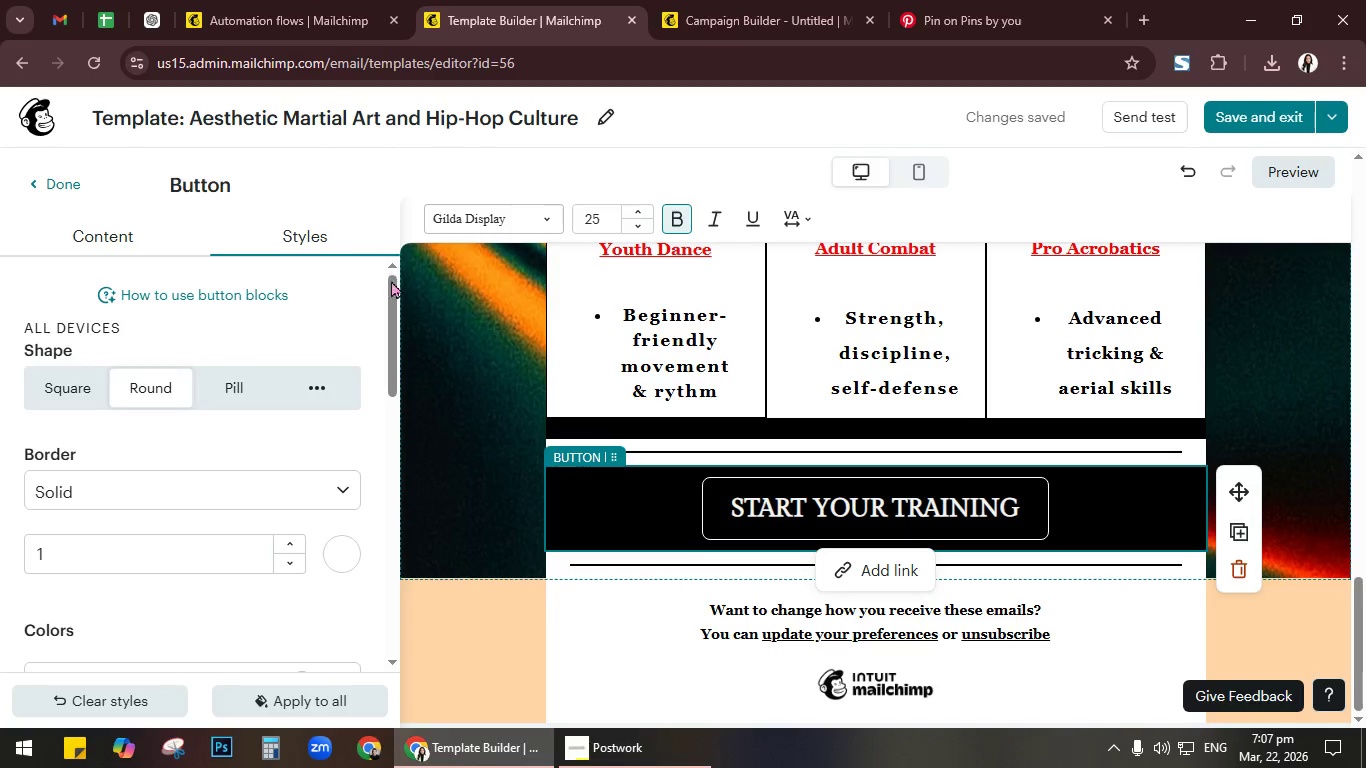 
scroll: coordinate [354, 474], scroll_direction: down, amount: 4.0
 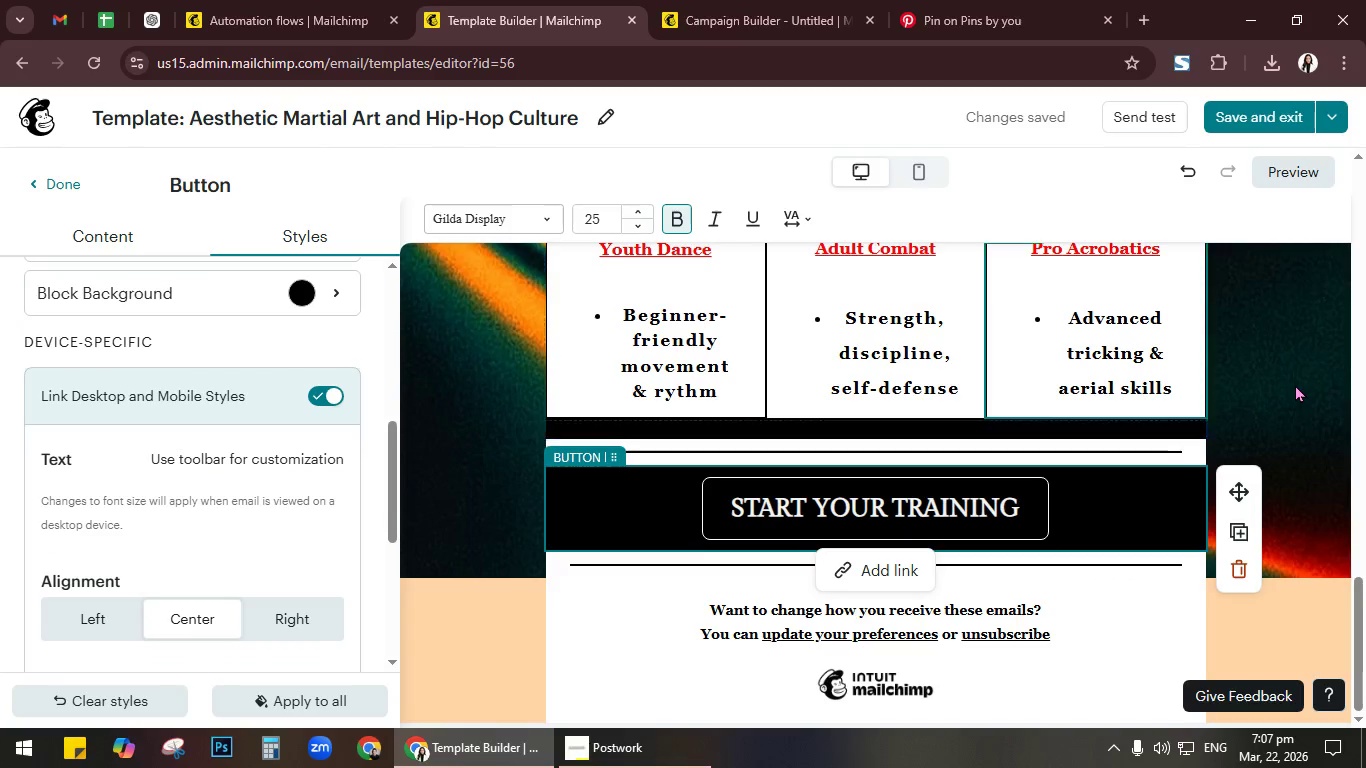 
left_click([1295, 384])
 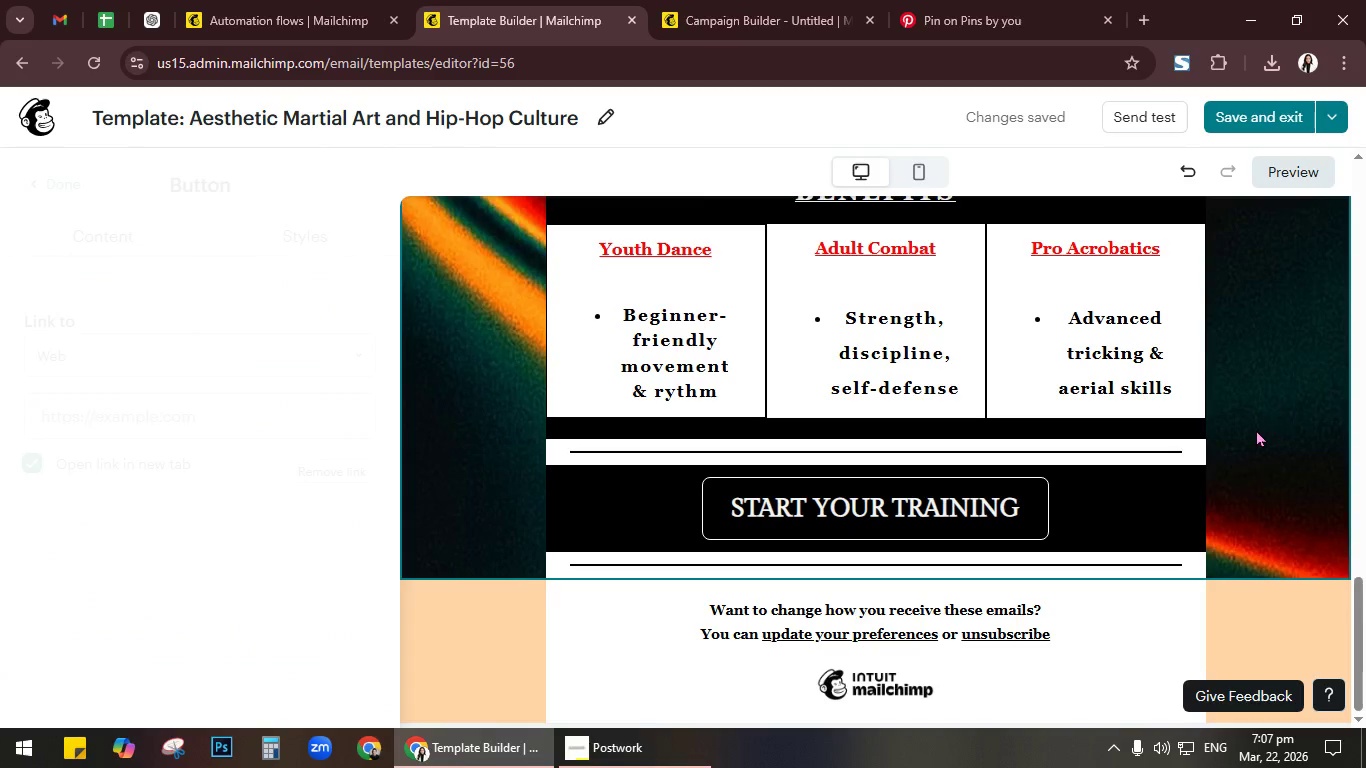 
scroll: coordinate [1256, 429], scroll_direction: down, amount: 1.0
 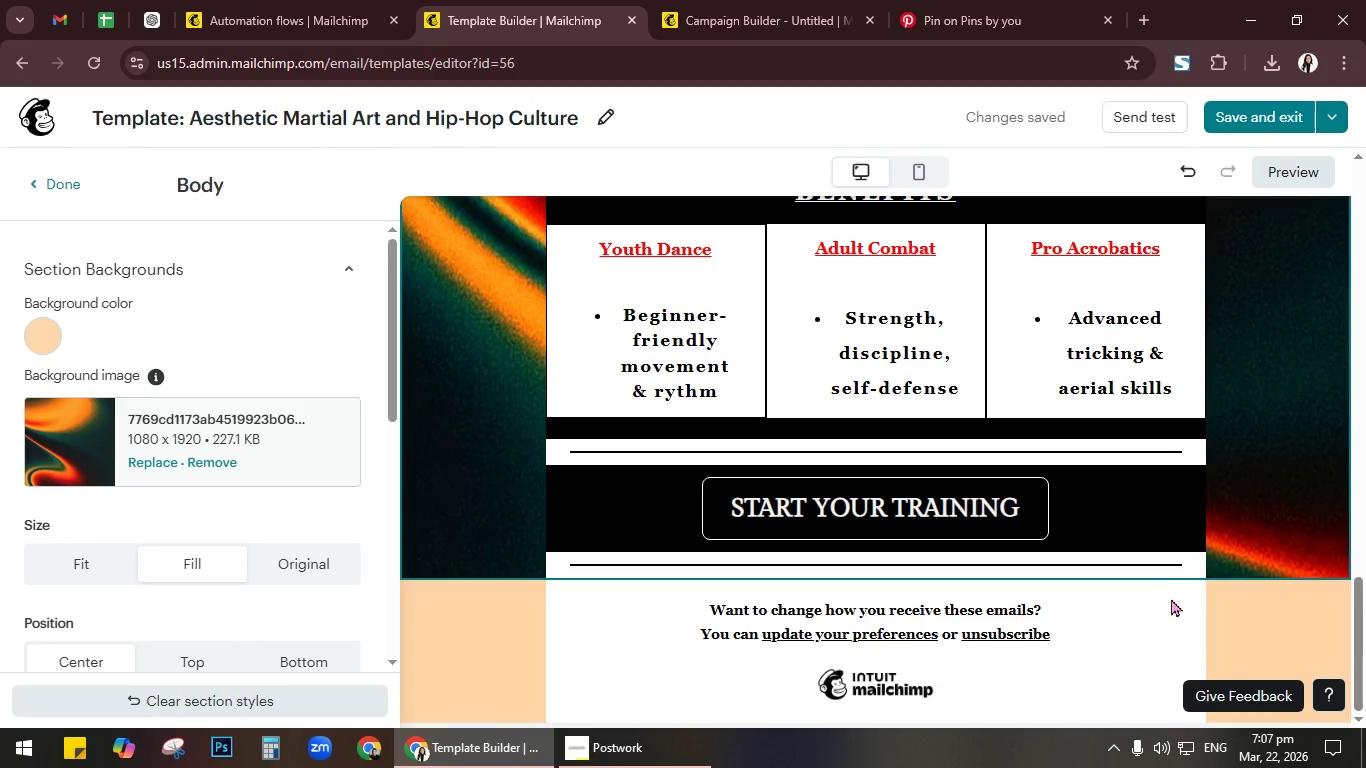 
left_click([1161, 625])
 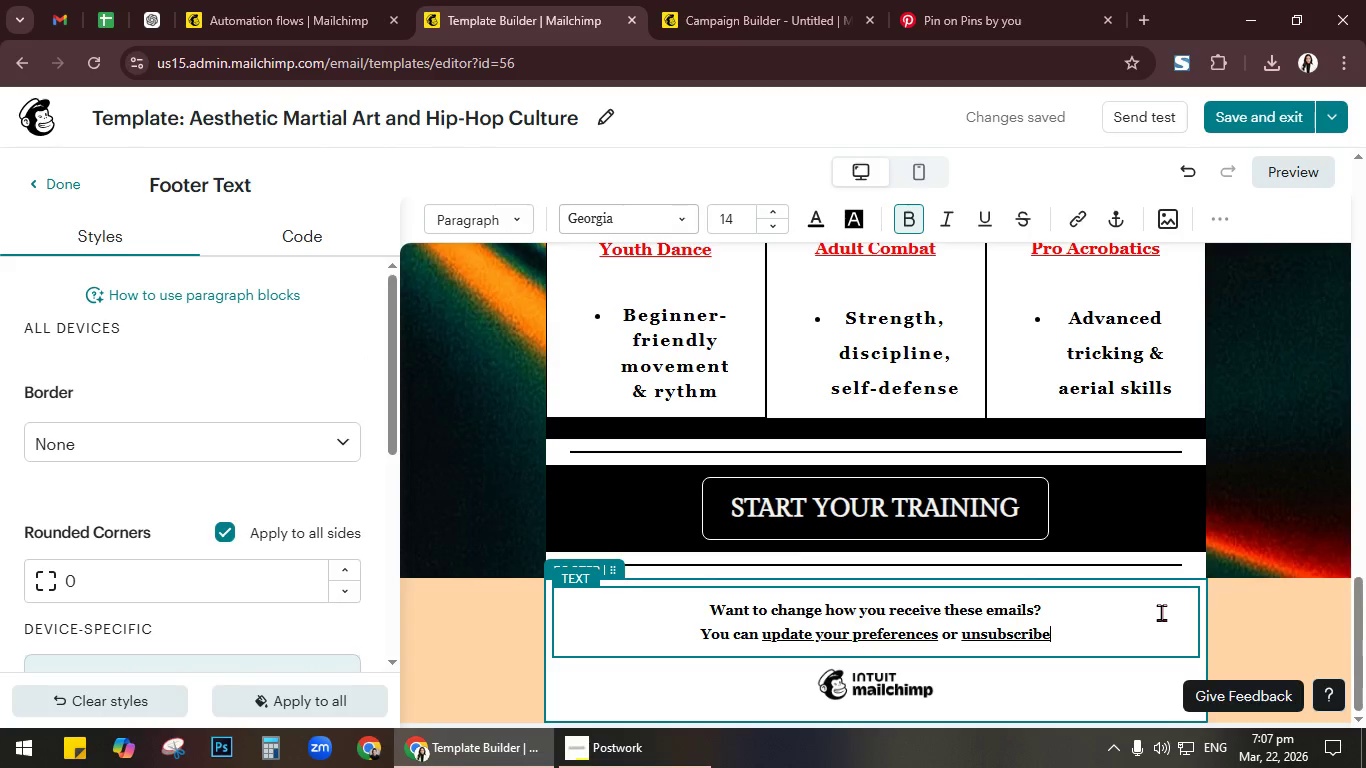 
scroll: coordinate [1246, 456], scroll_direction: up, amount: 20.0
 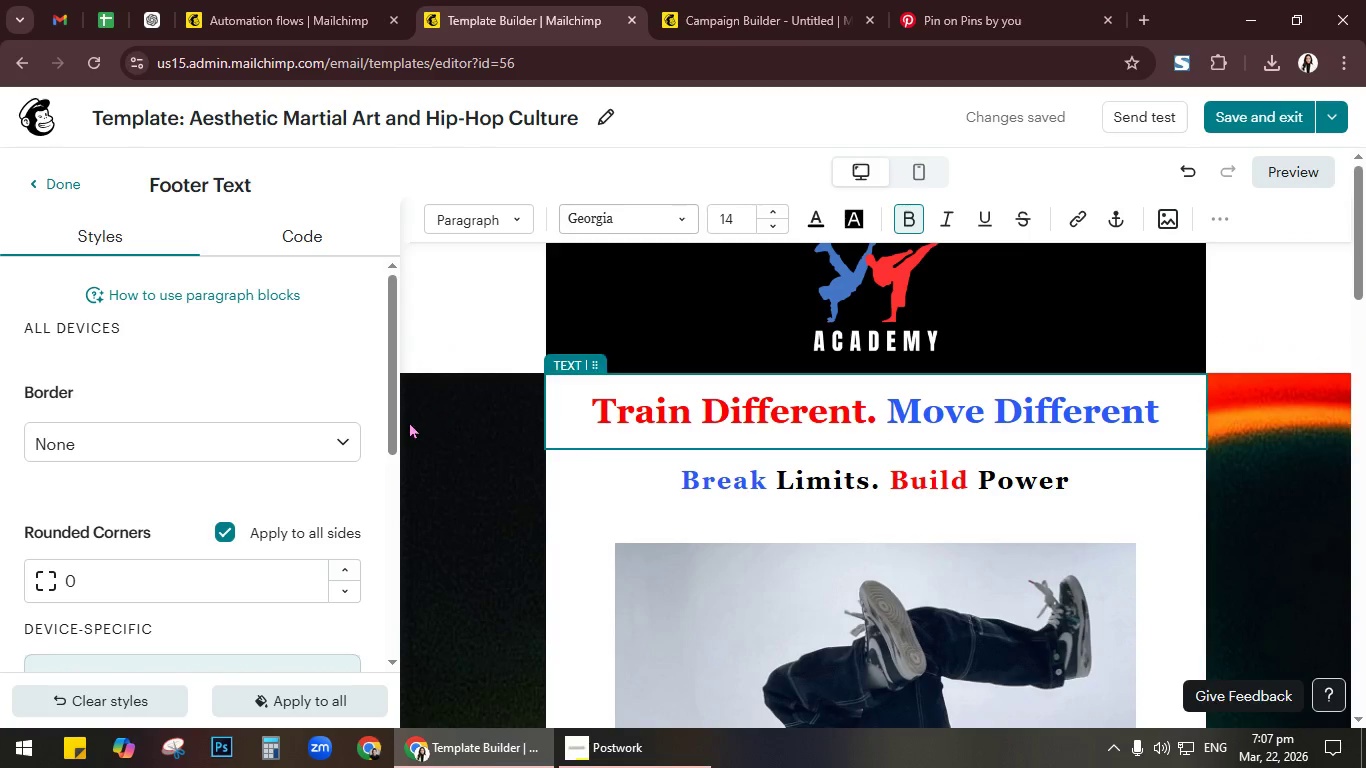 
left_click([436, 406])
 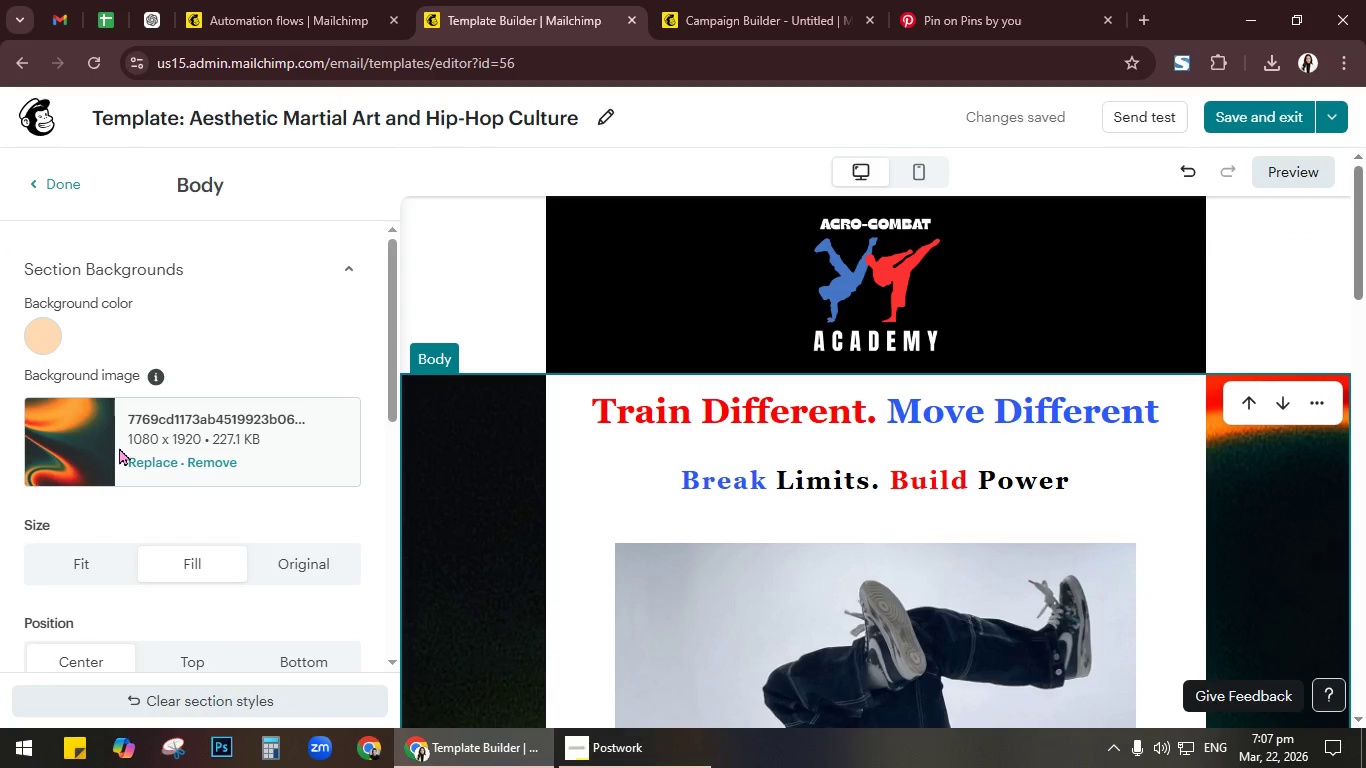 
left_click([145, 458])
 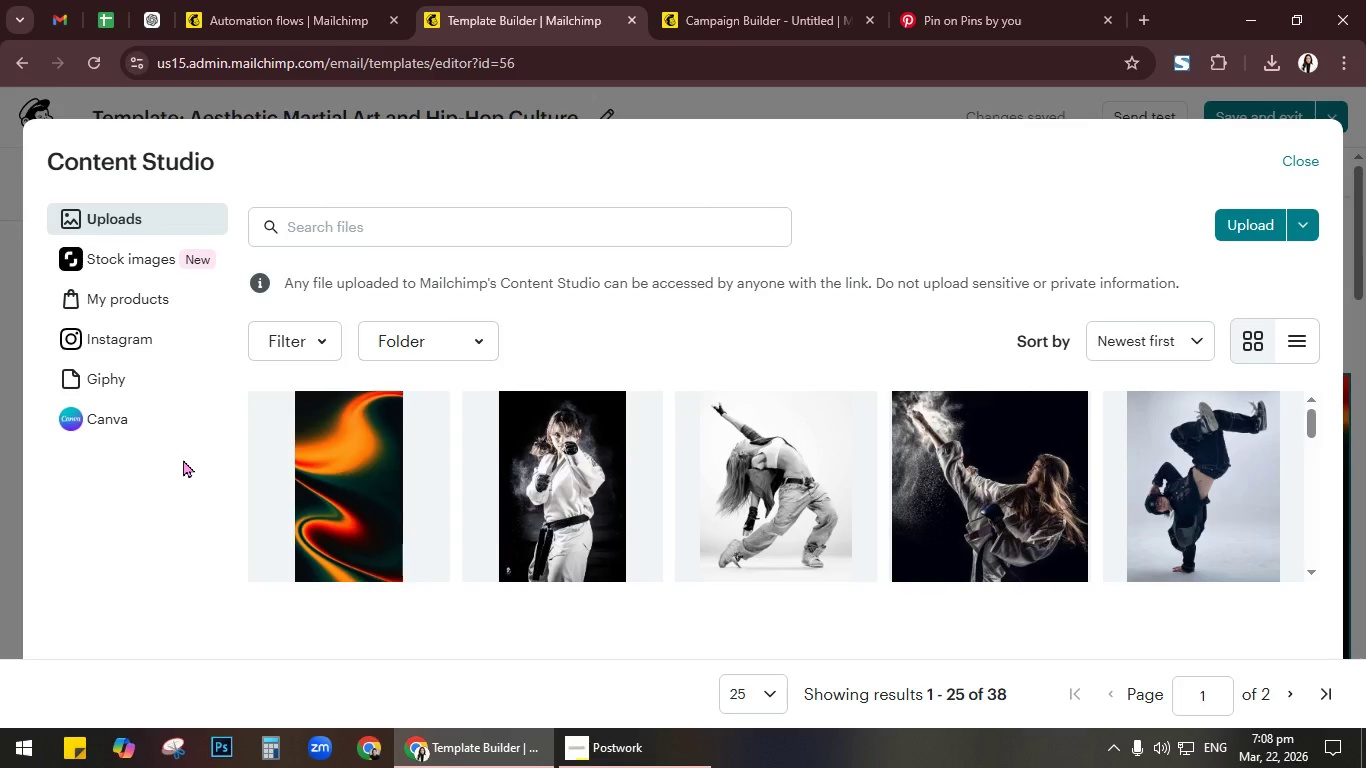 
wait(13.61)
 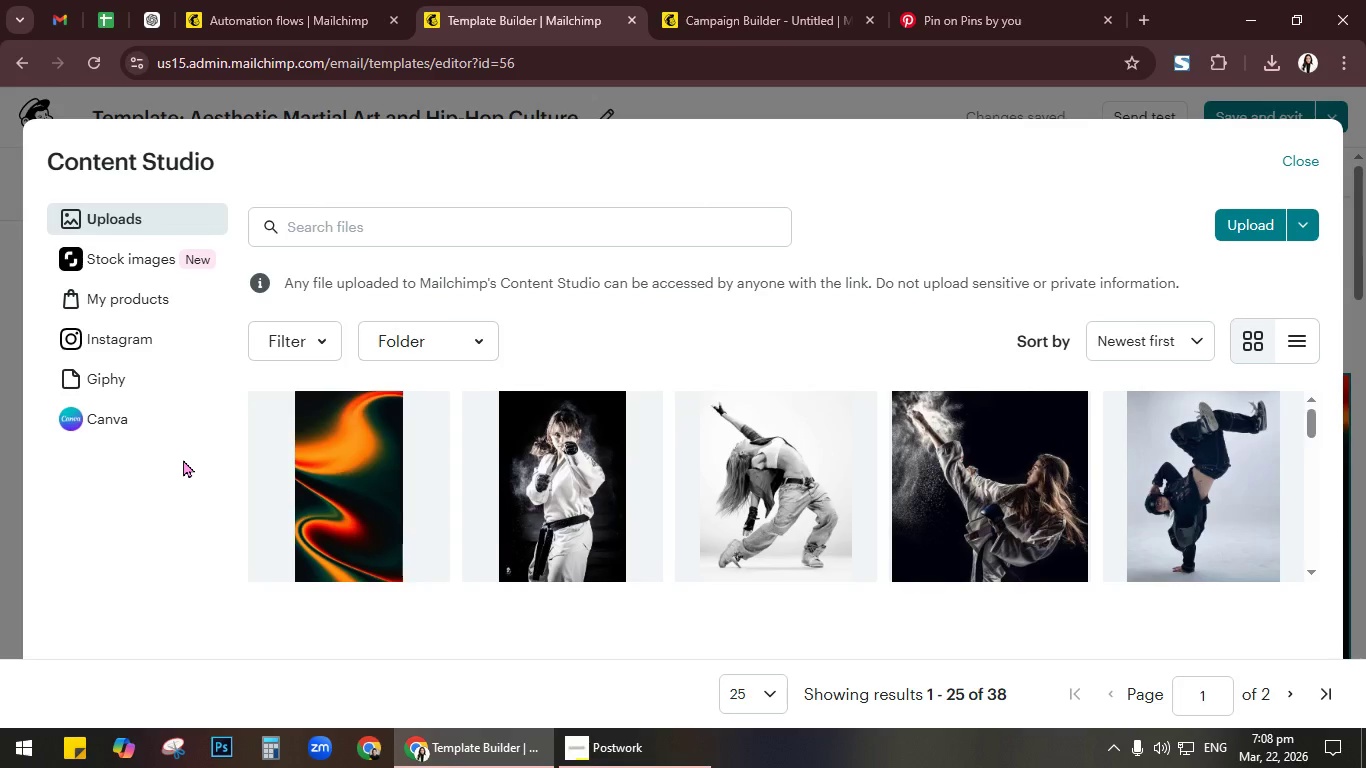 
left_click([1250, 212])
 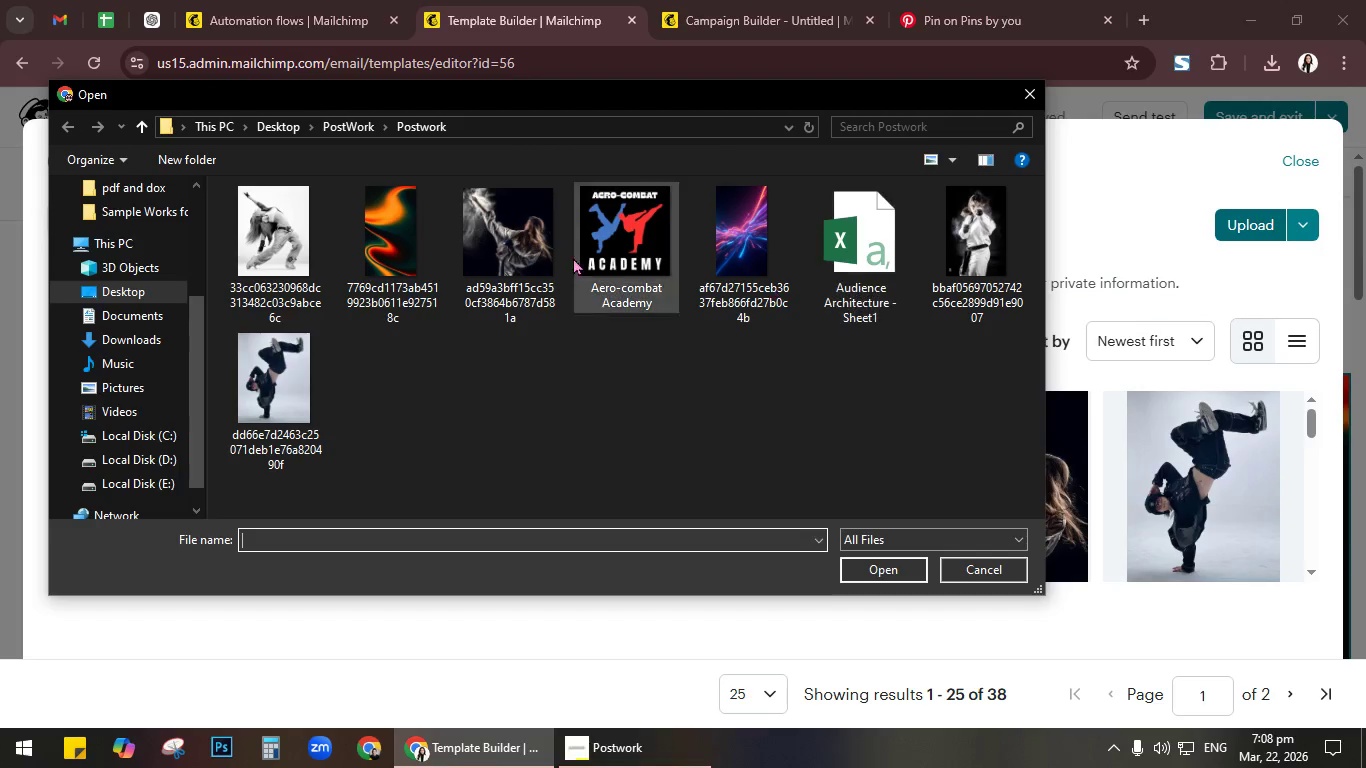 
left_click([748, 232])
 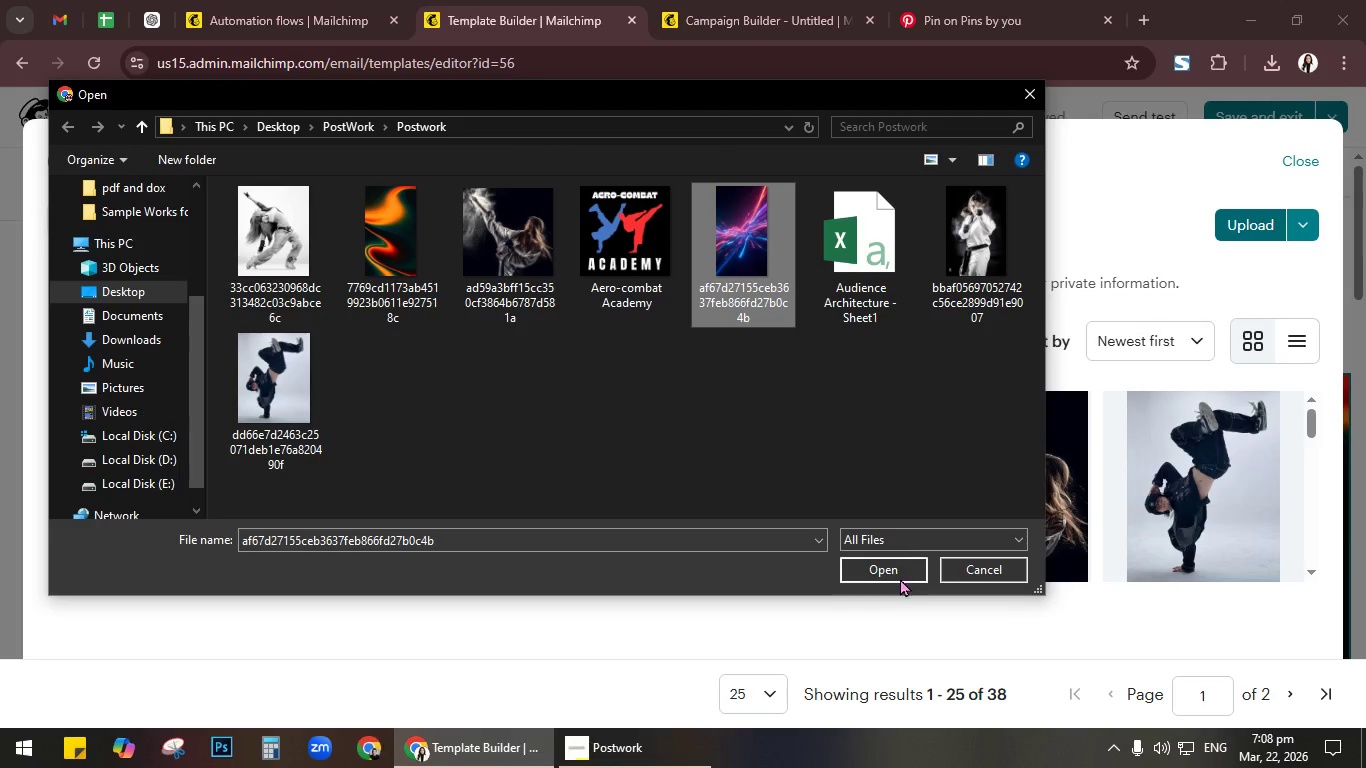 
left_click([898, 575])
 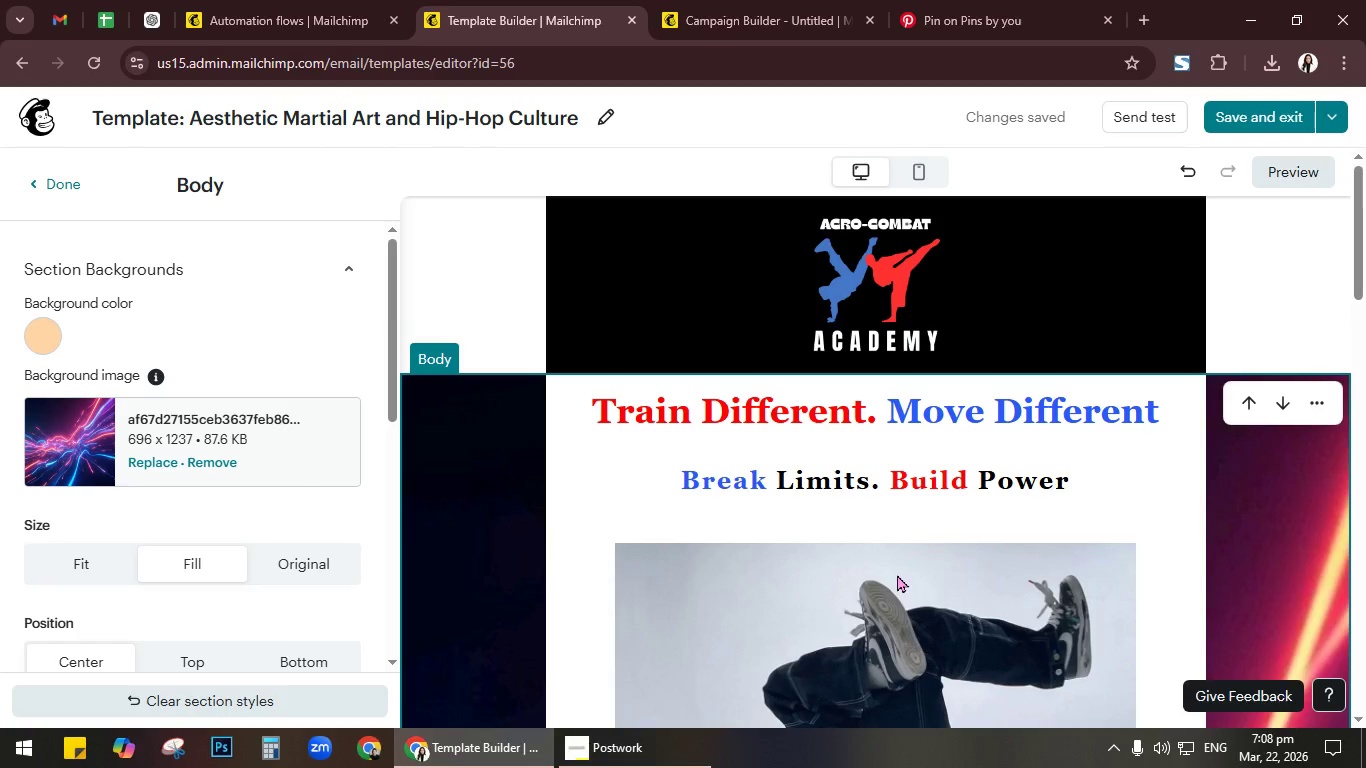 
wait(29.22)
 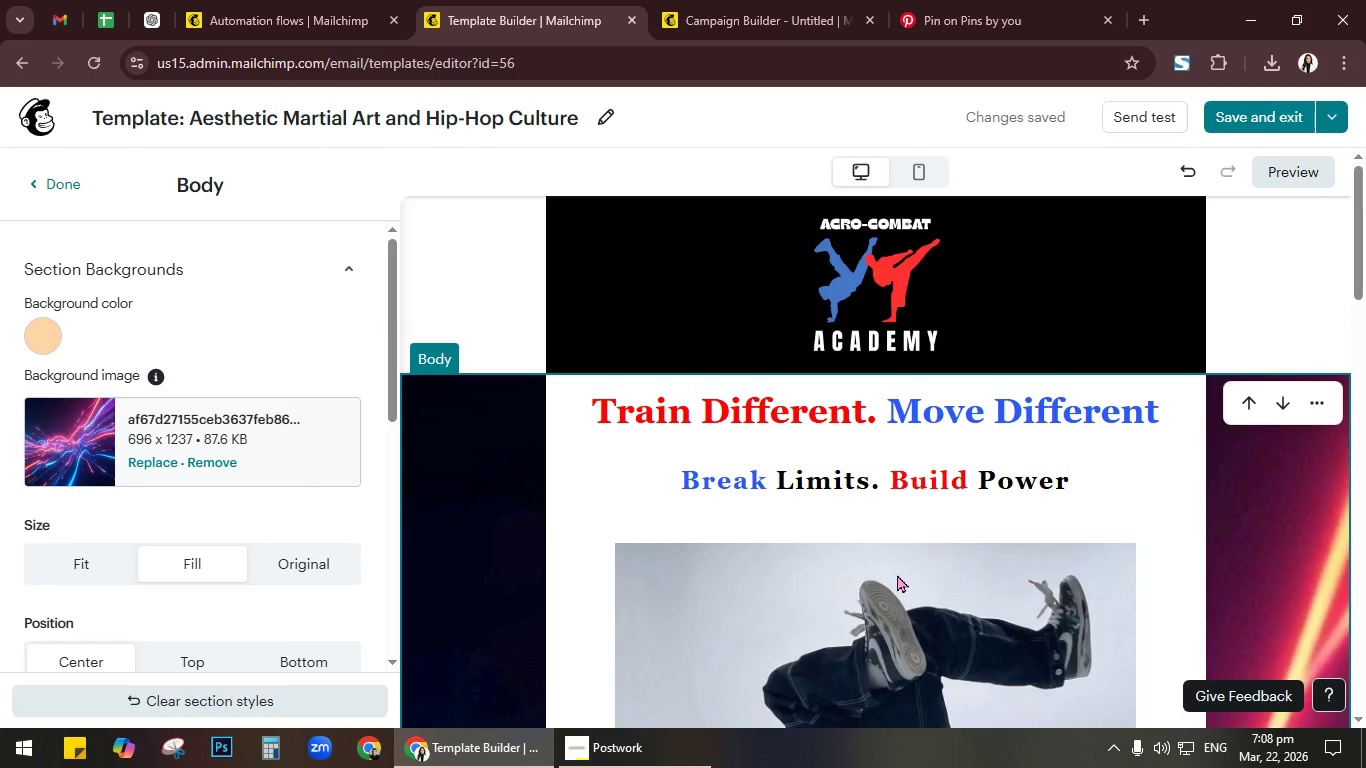 
scroll: coordinate [1106, 482], scroll_direction: down, amount: 16.0
 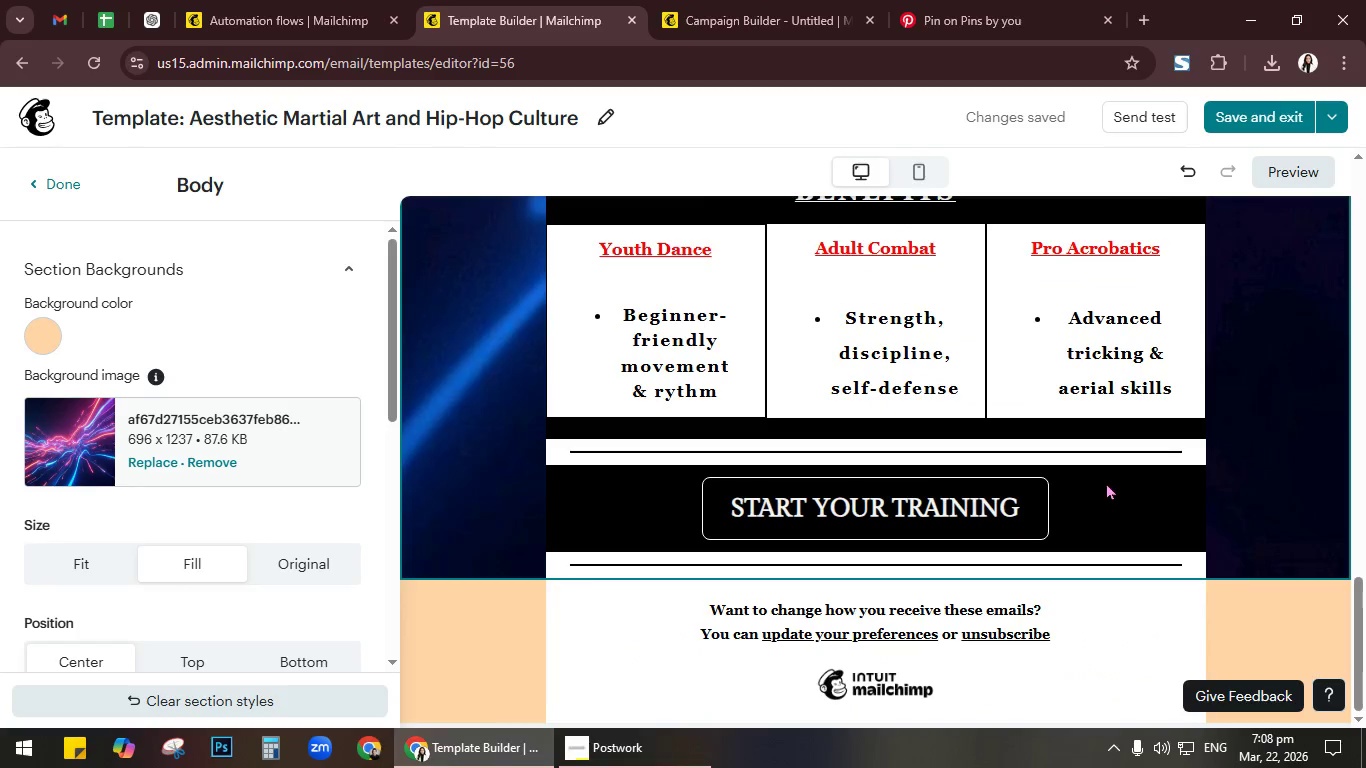 
left_click([490, 601])
 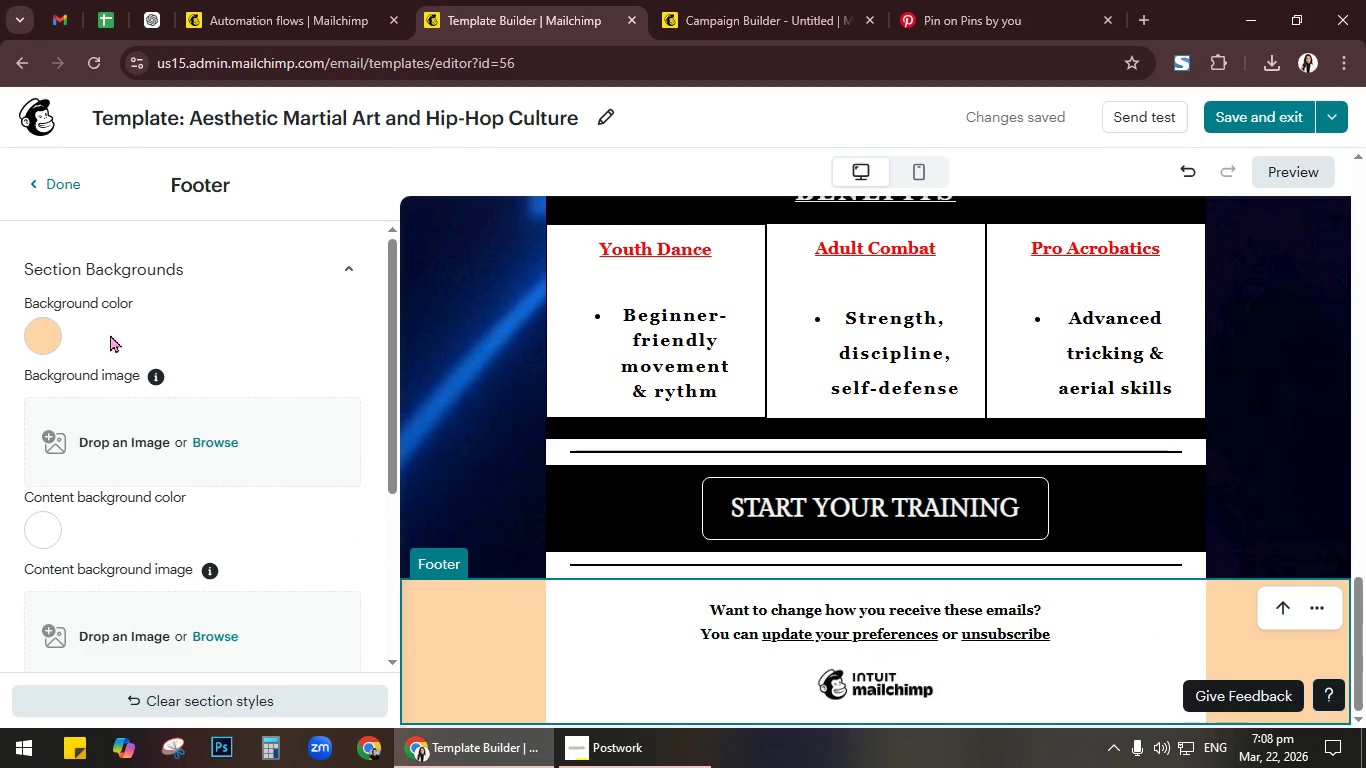 
left_click([48, 348])
 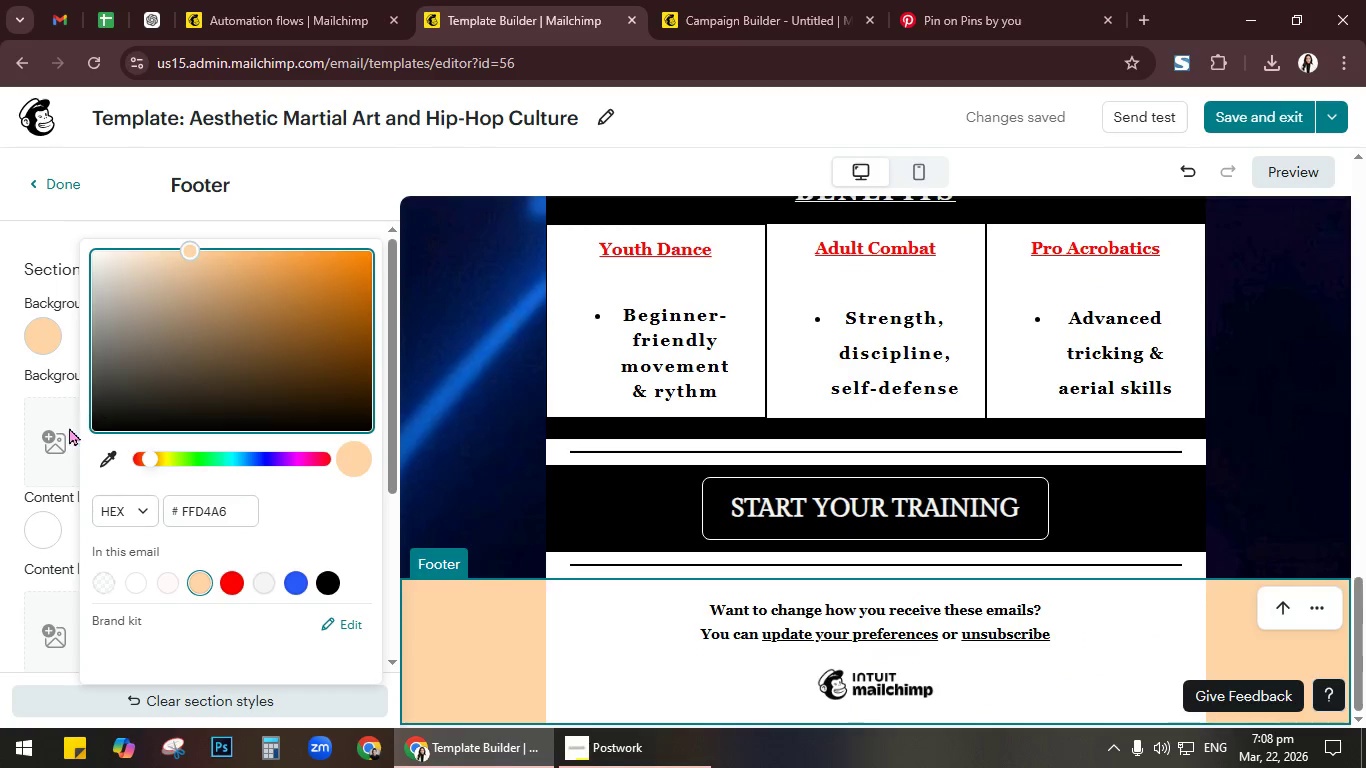 
left_click([46, 436])
 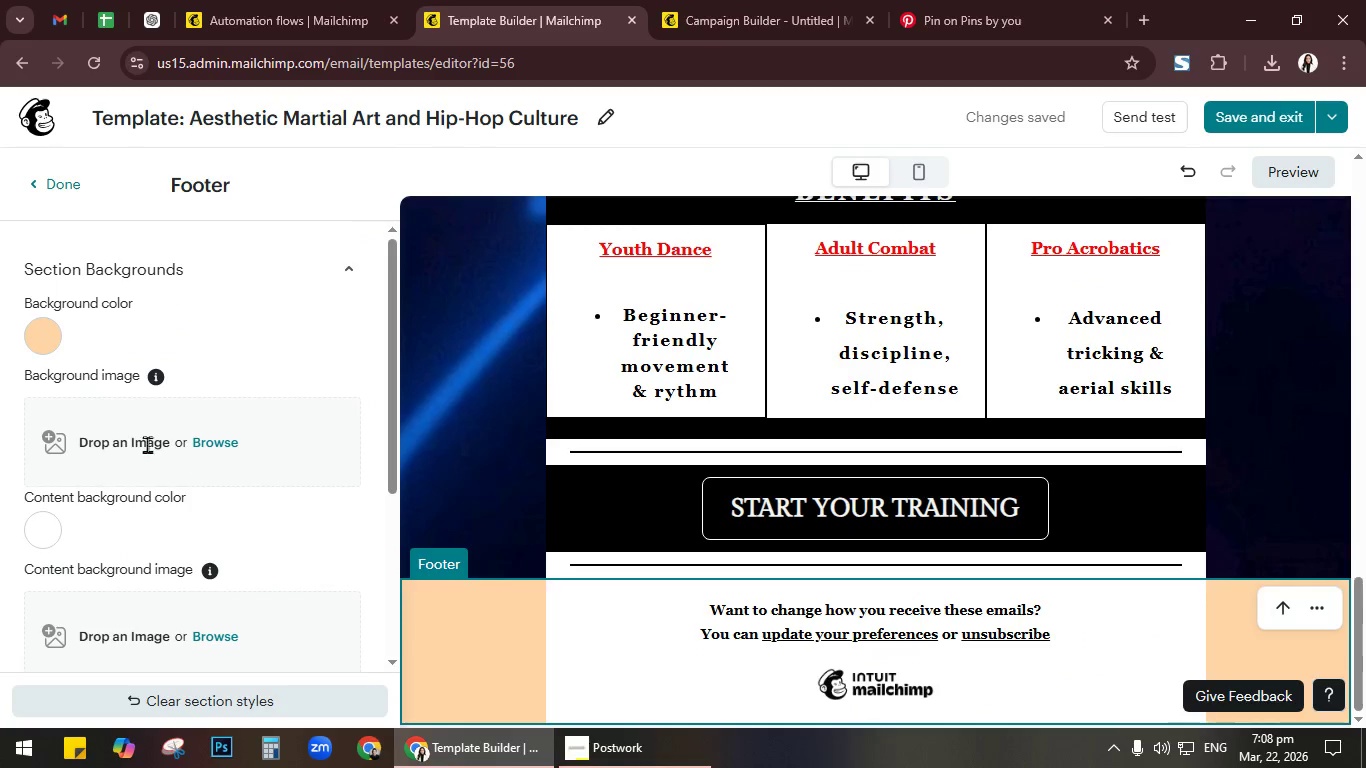 
left_click([128, 444])
 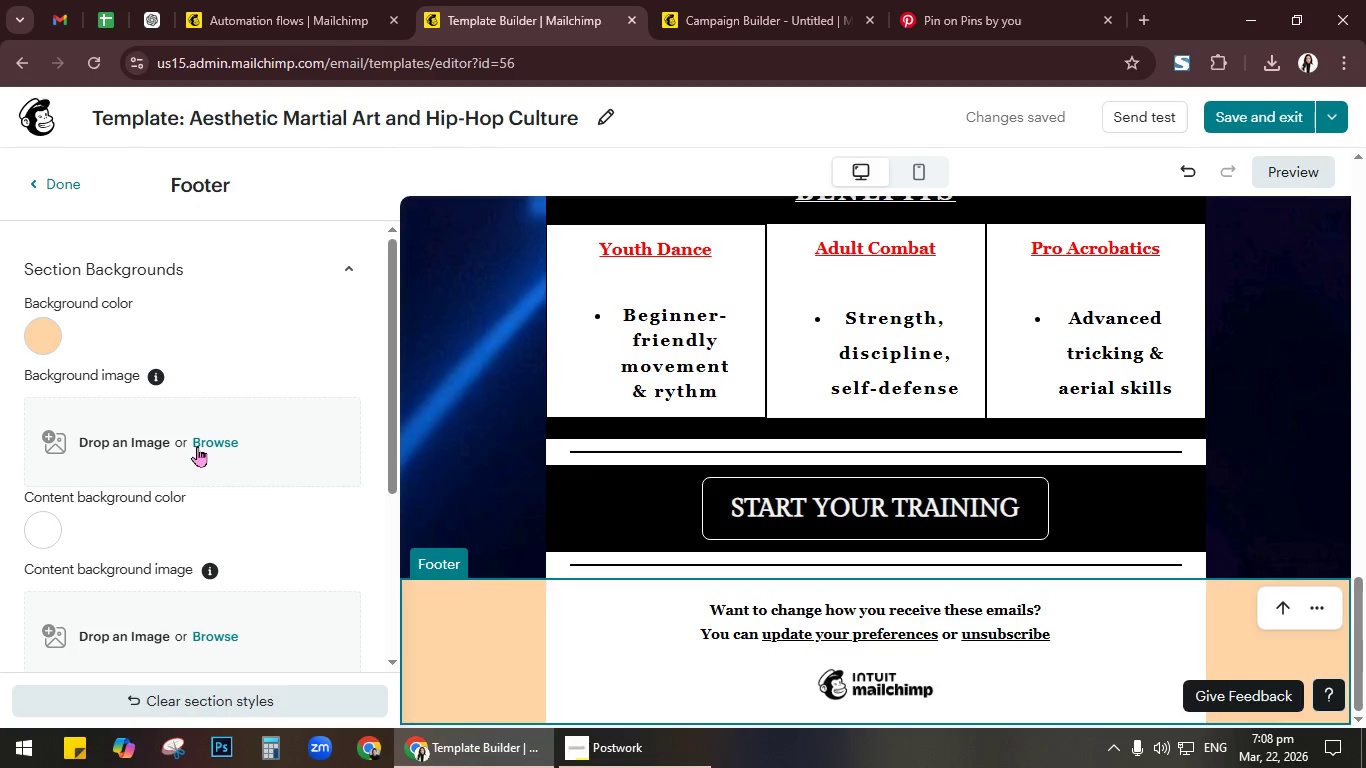 
left_click([207, 442])
 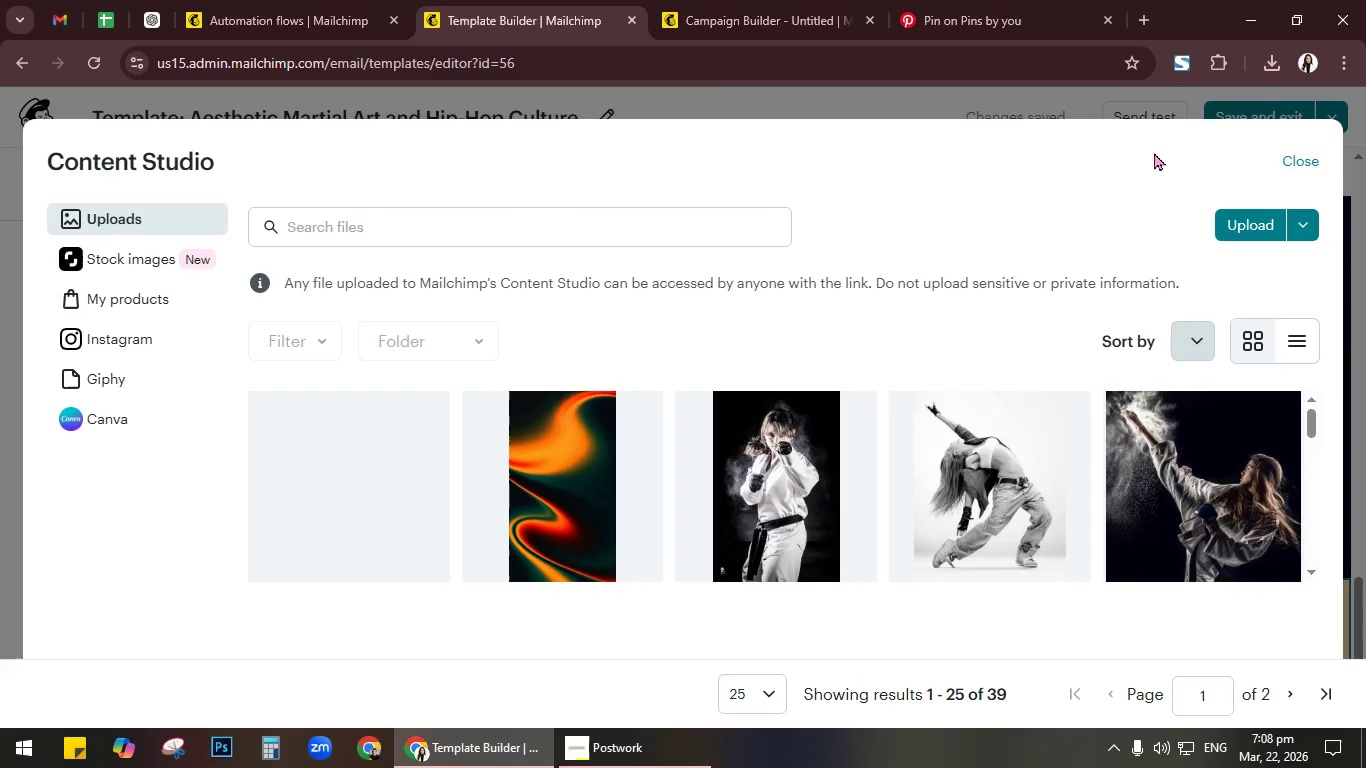 
left_click([1302, 164])
 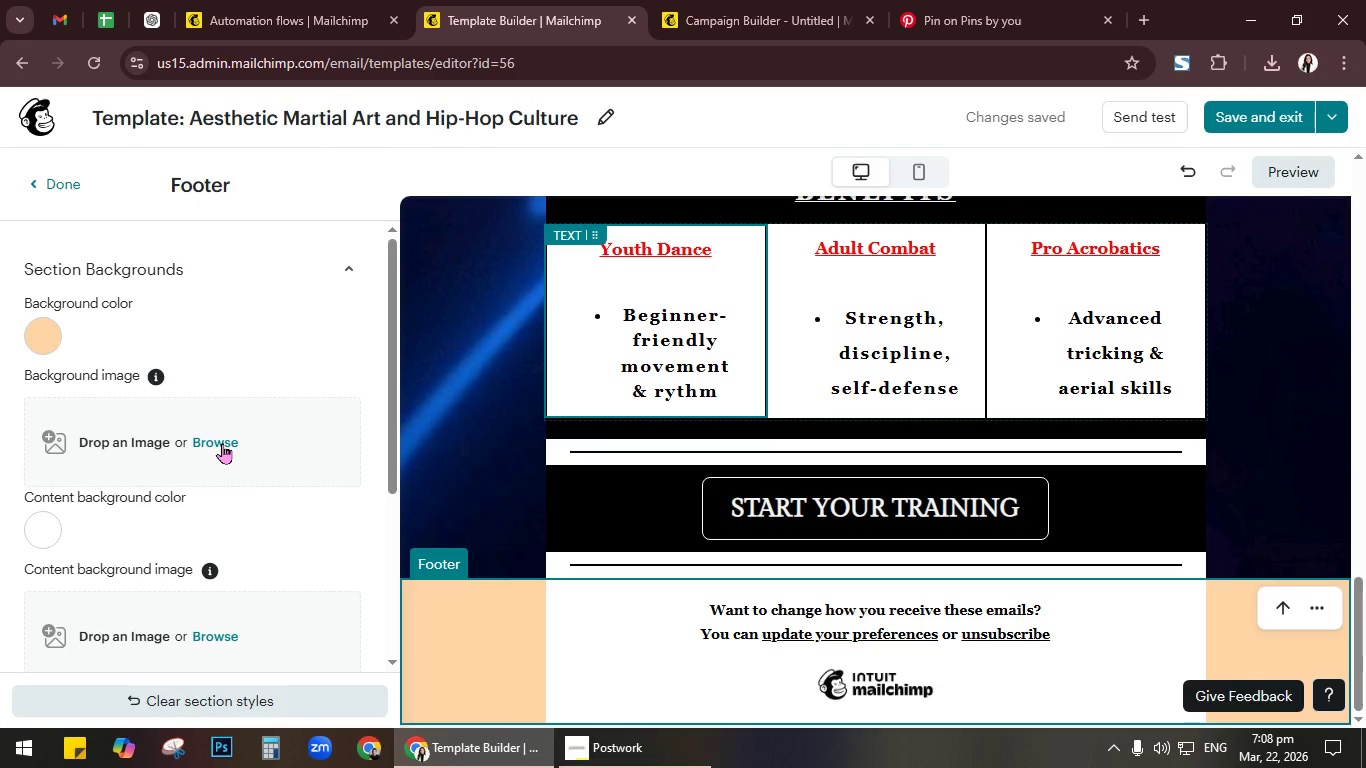 
left_click([214, 443])
 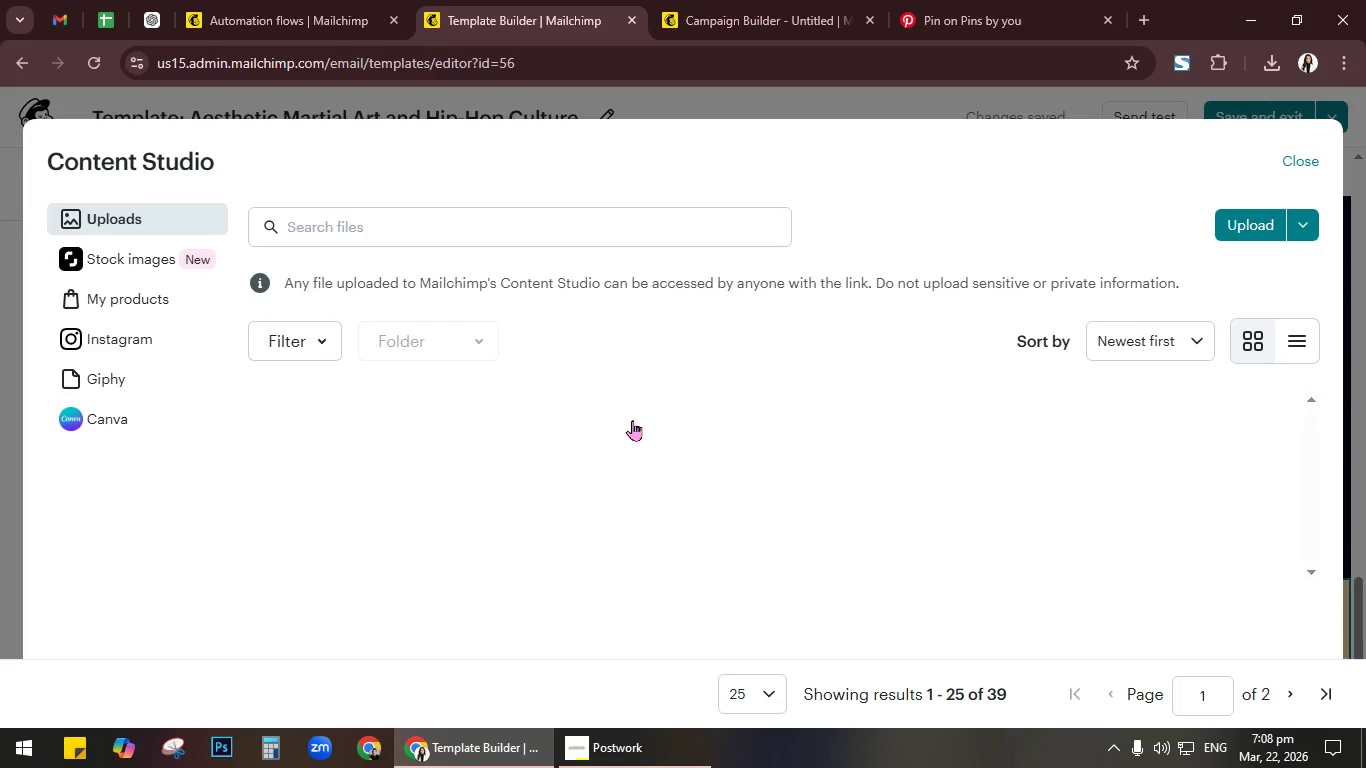 
left_click([533, 480])
 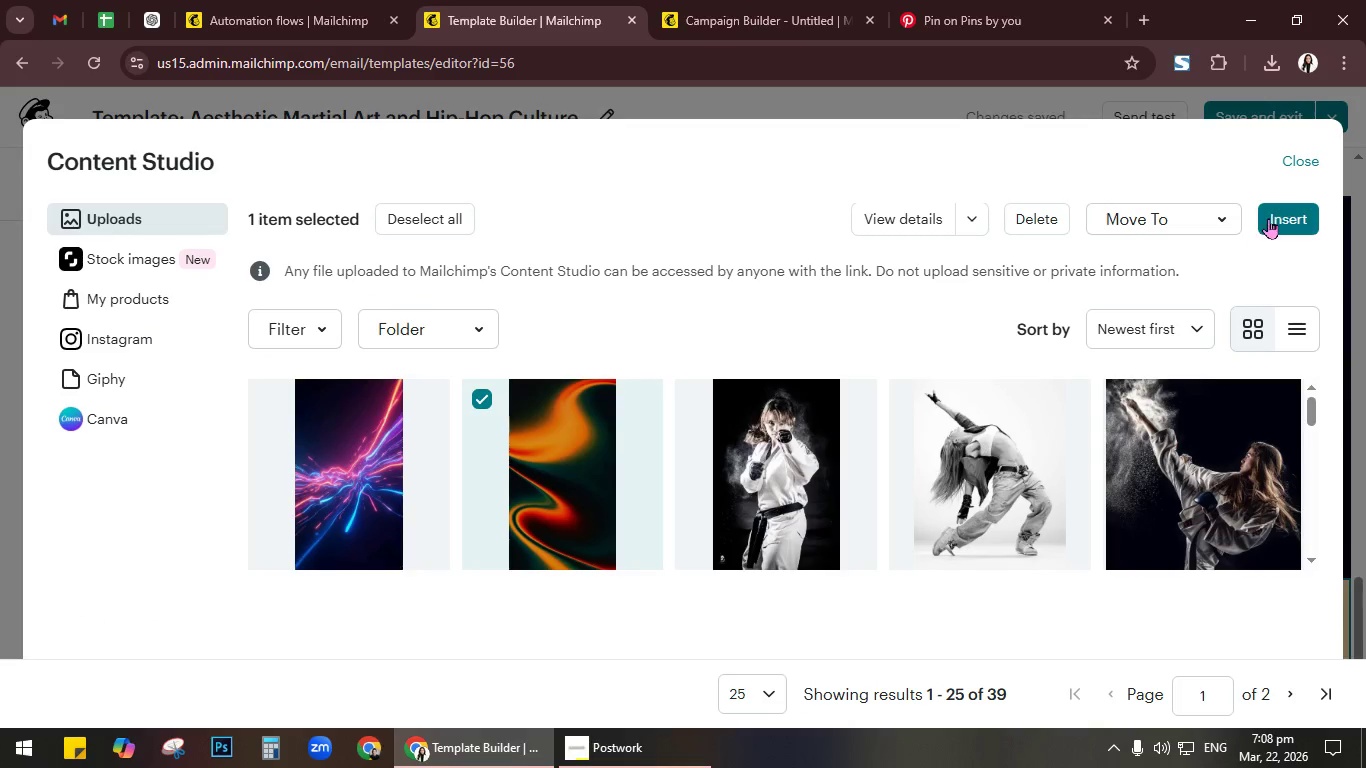 
left_click([1268, 218])
 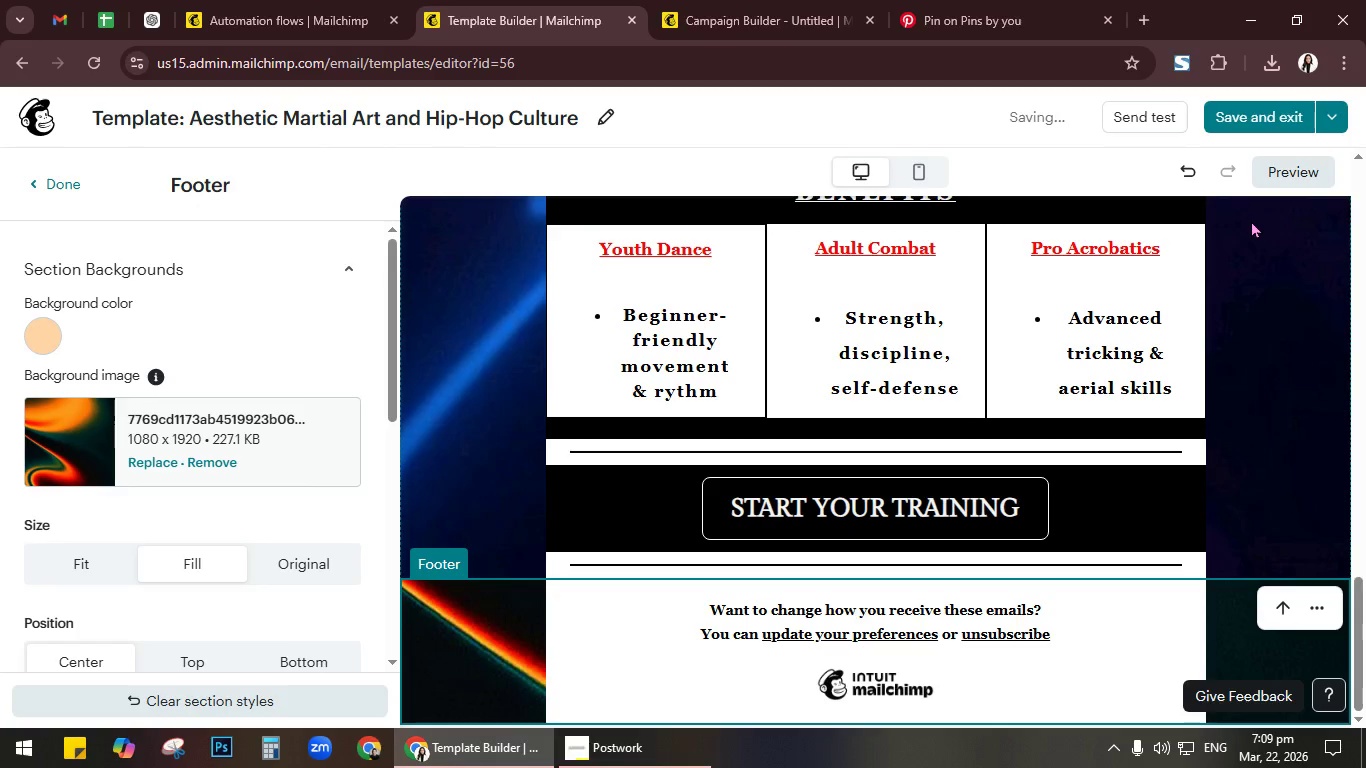 
scroll: coordinate [277, 436], scroll_direction: down, amount: 10.0
 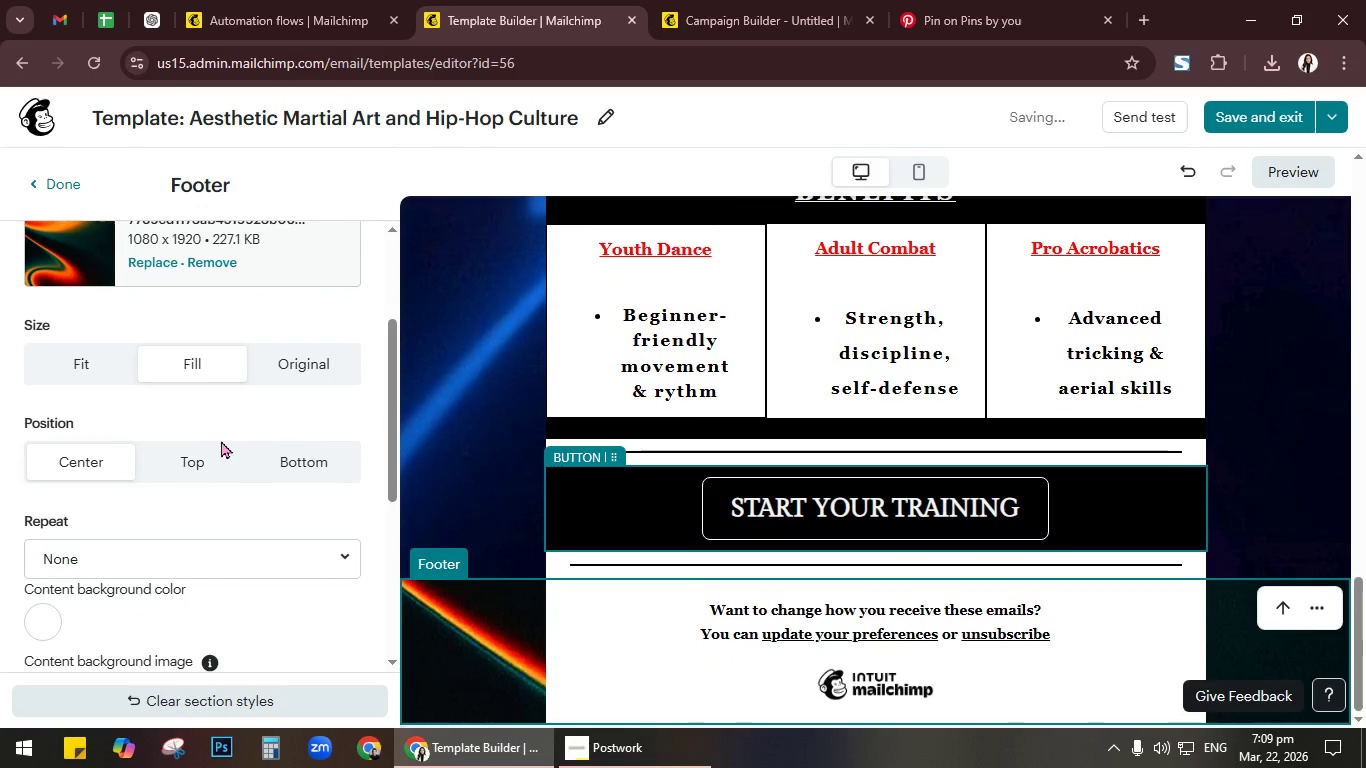 
left_click([194, 456])
 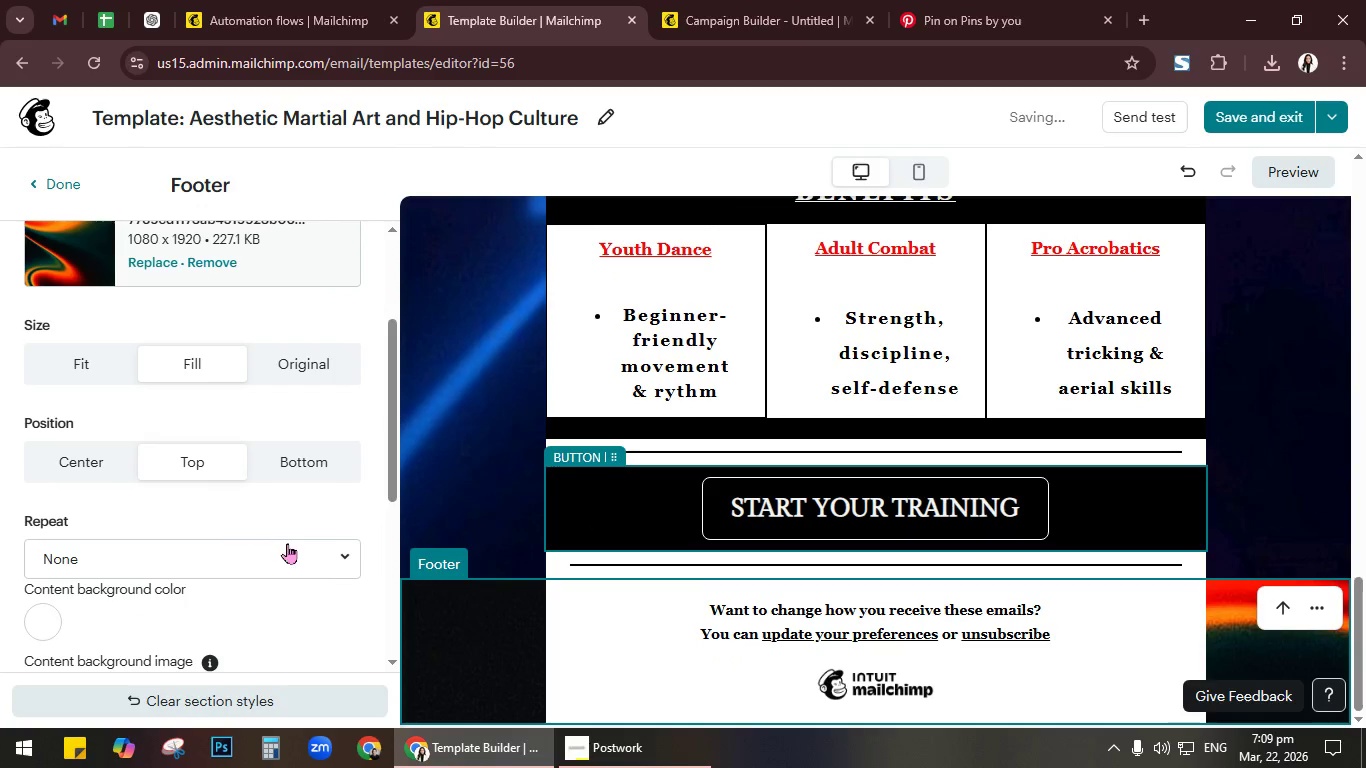 
scroll: coordinate [277, 512], scroll_direction: up, amount: 10.0
 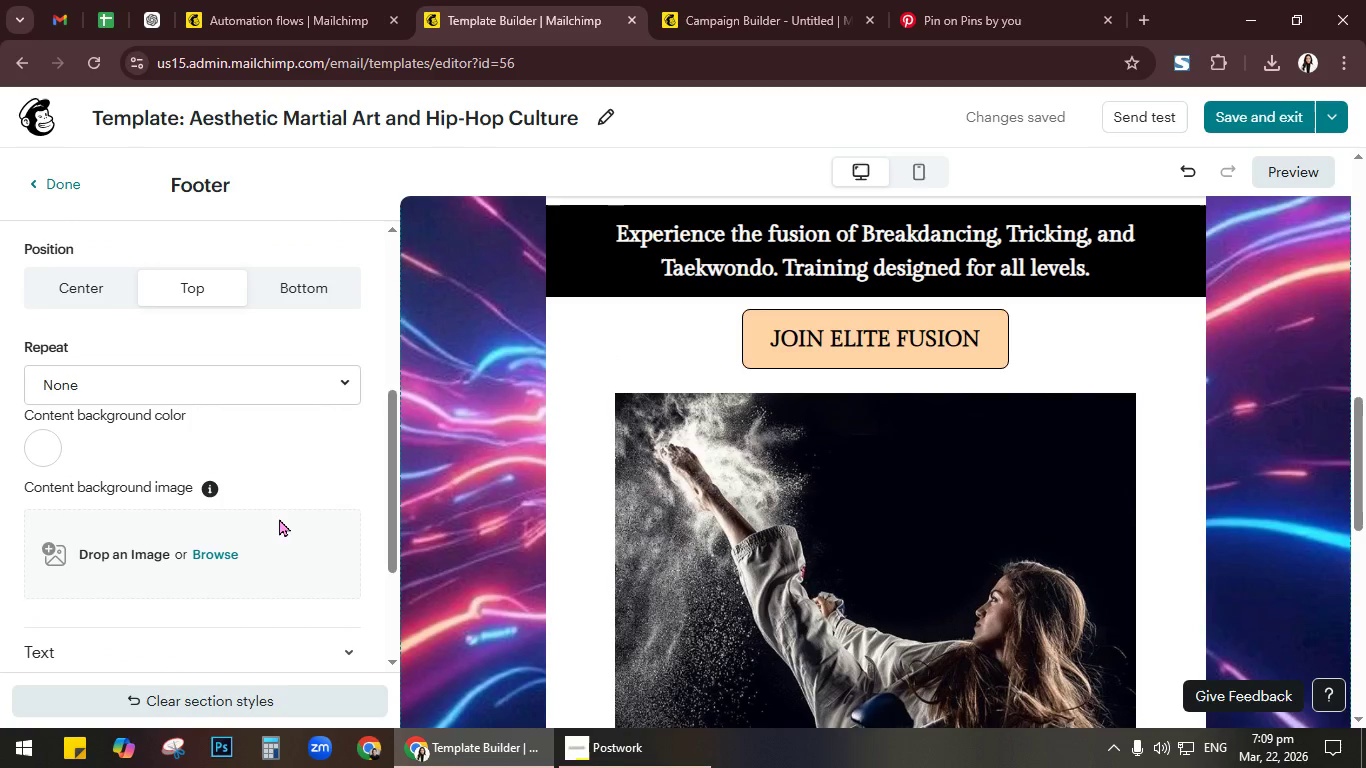 
left_click([216, 546])
 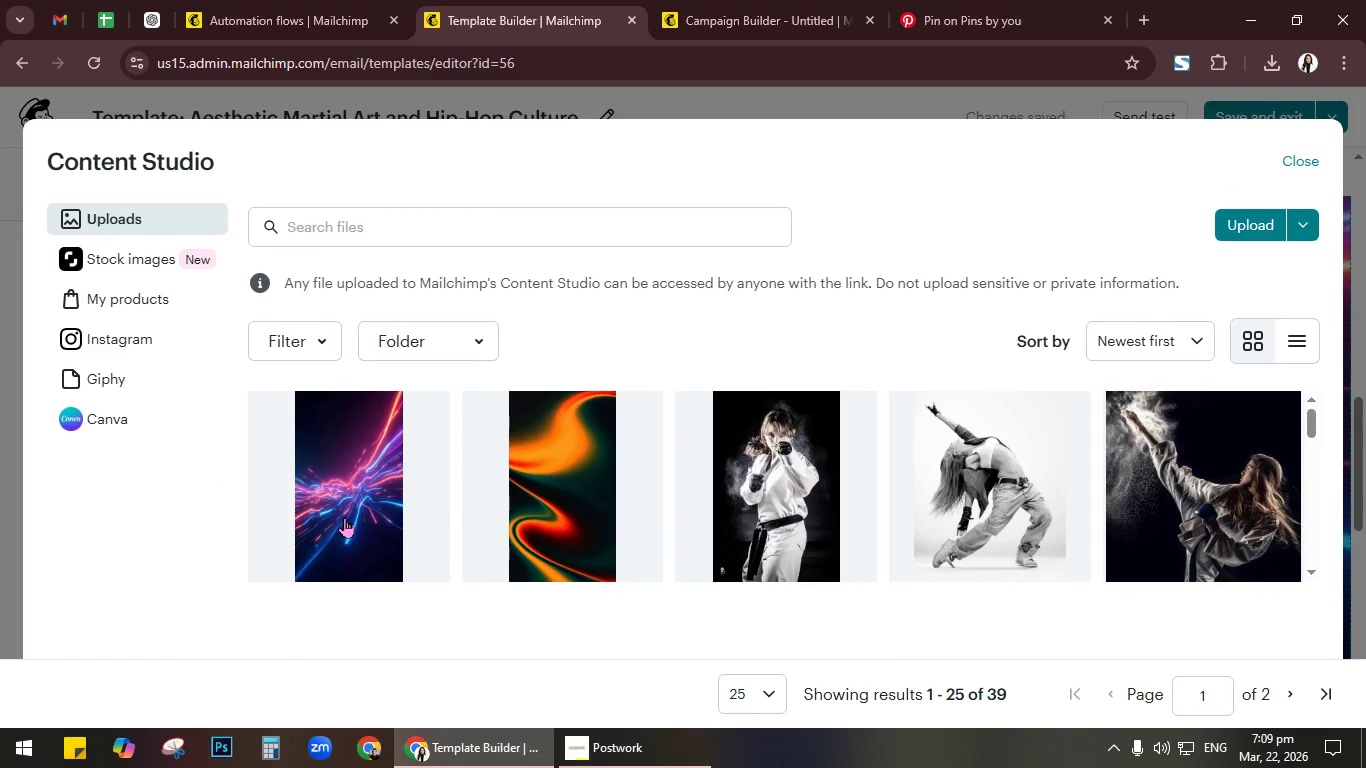 
left_click([575, 477])
 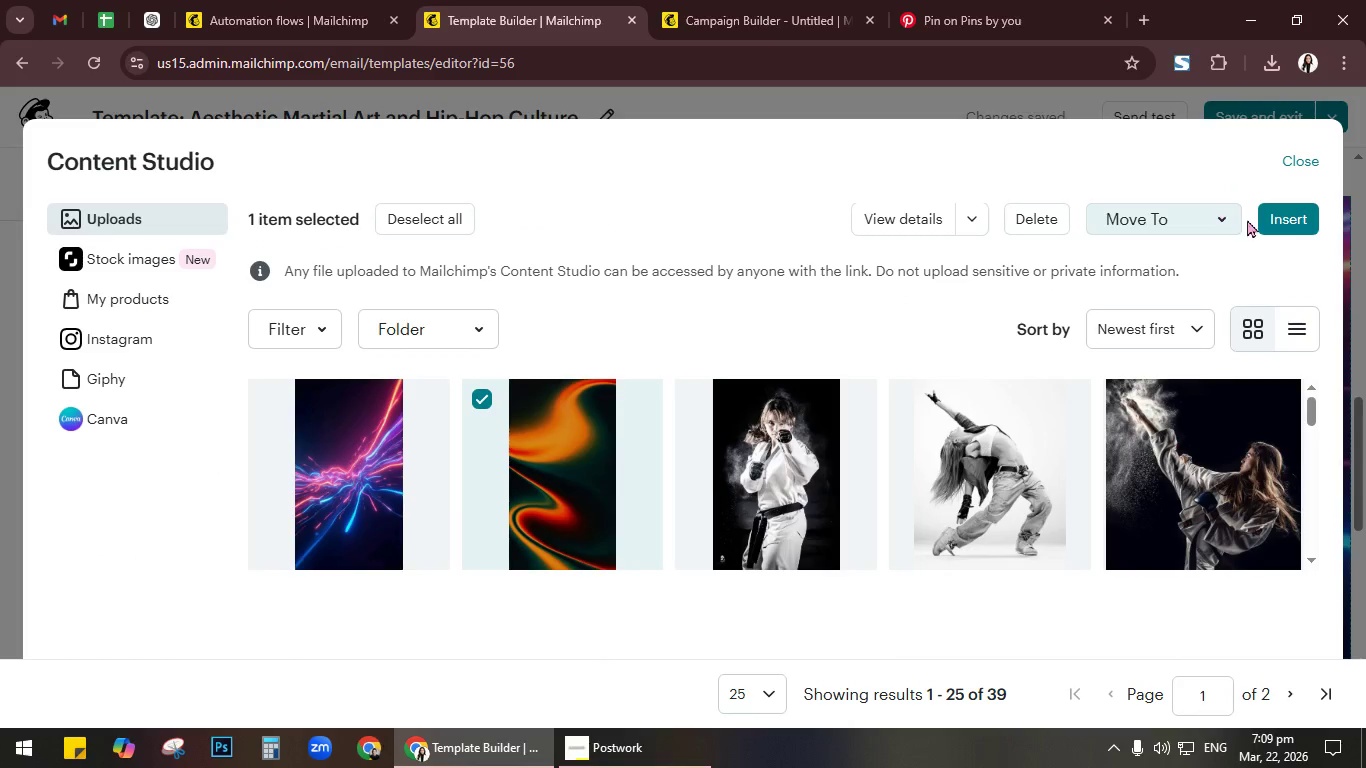 
left_click([1282, 220])
 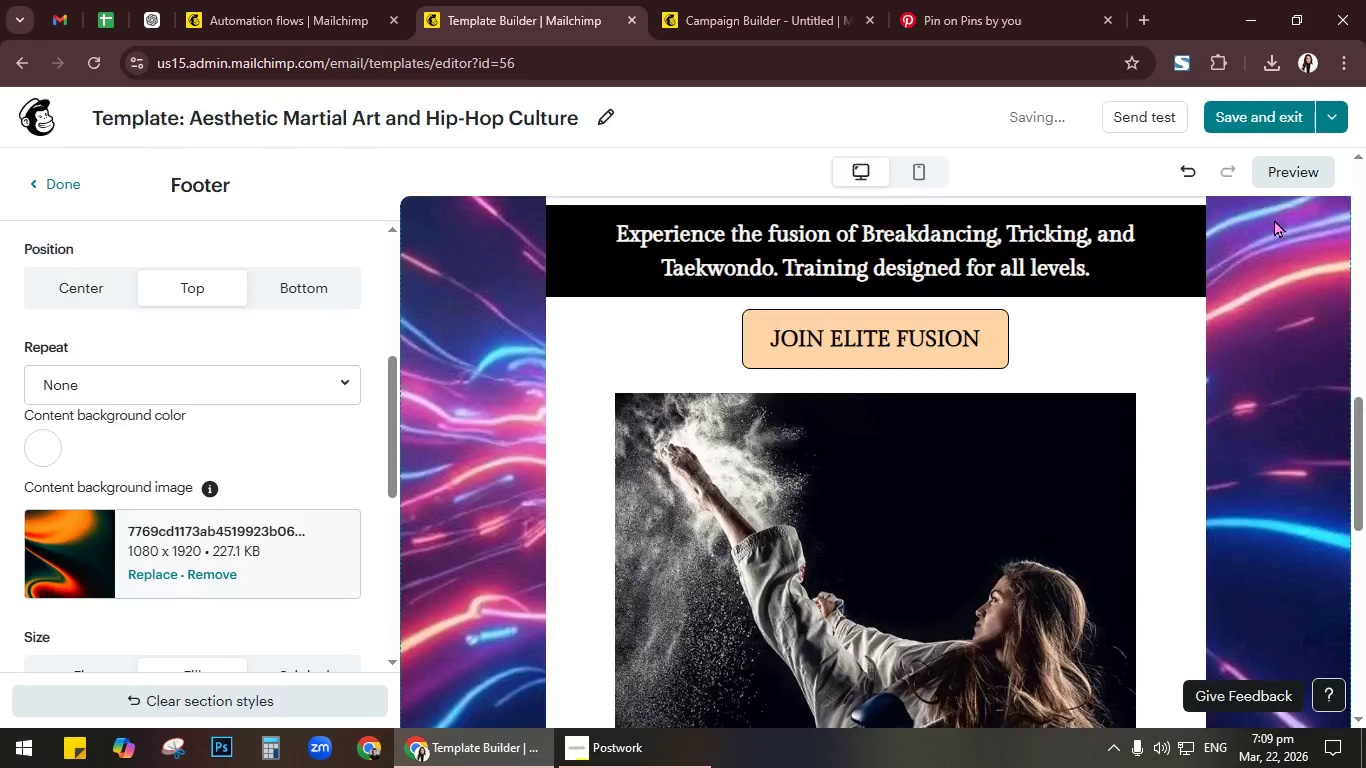 
scroll: coordinate [1165, 515], scroll_direction: down, amount: 13.0
 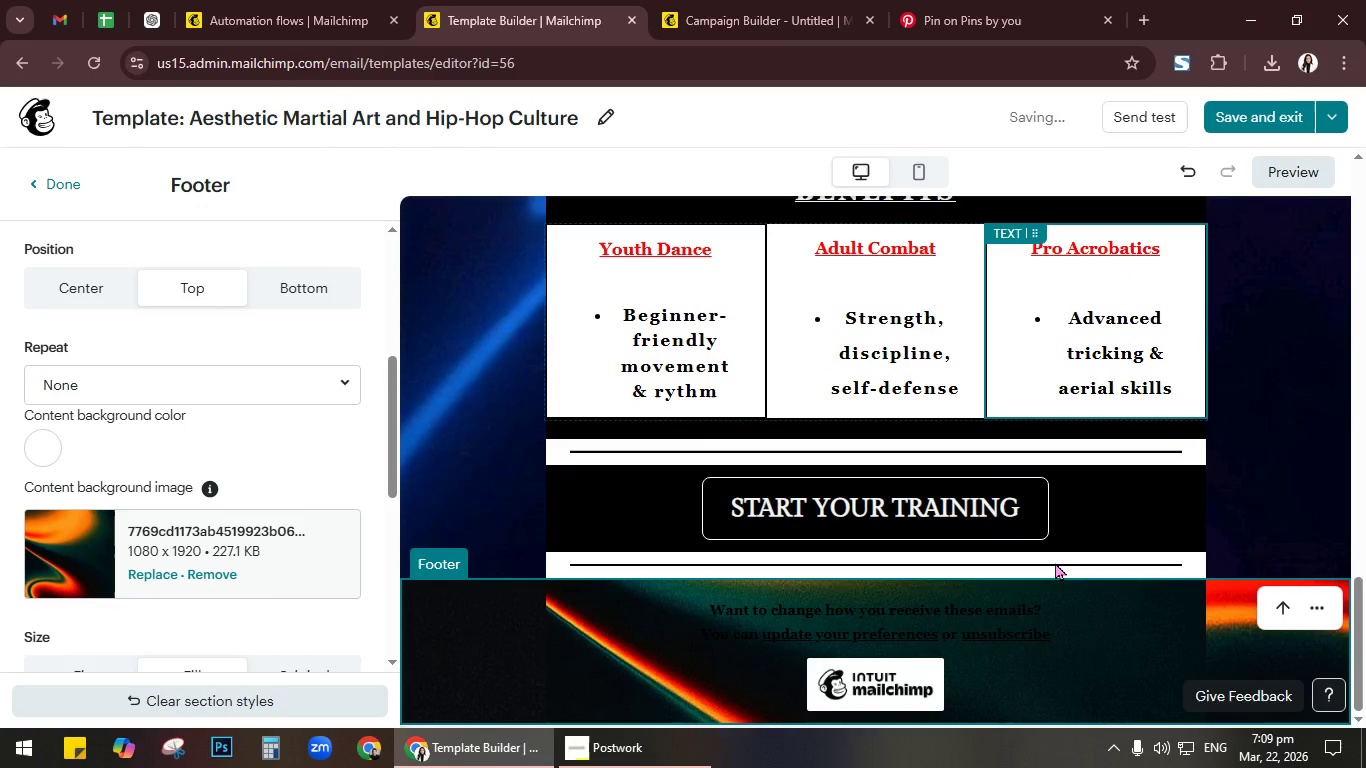 
left_click([929, 612])
 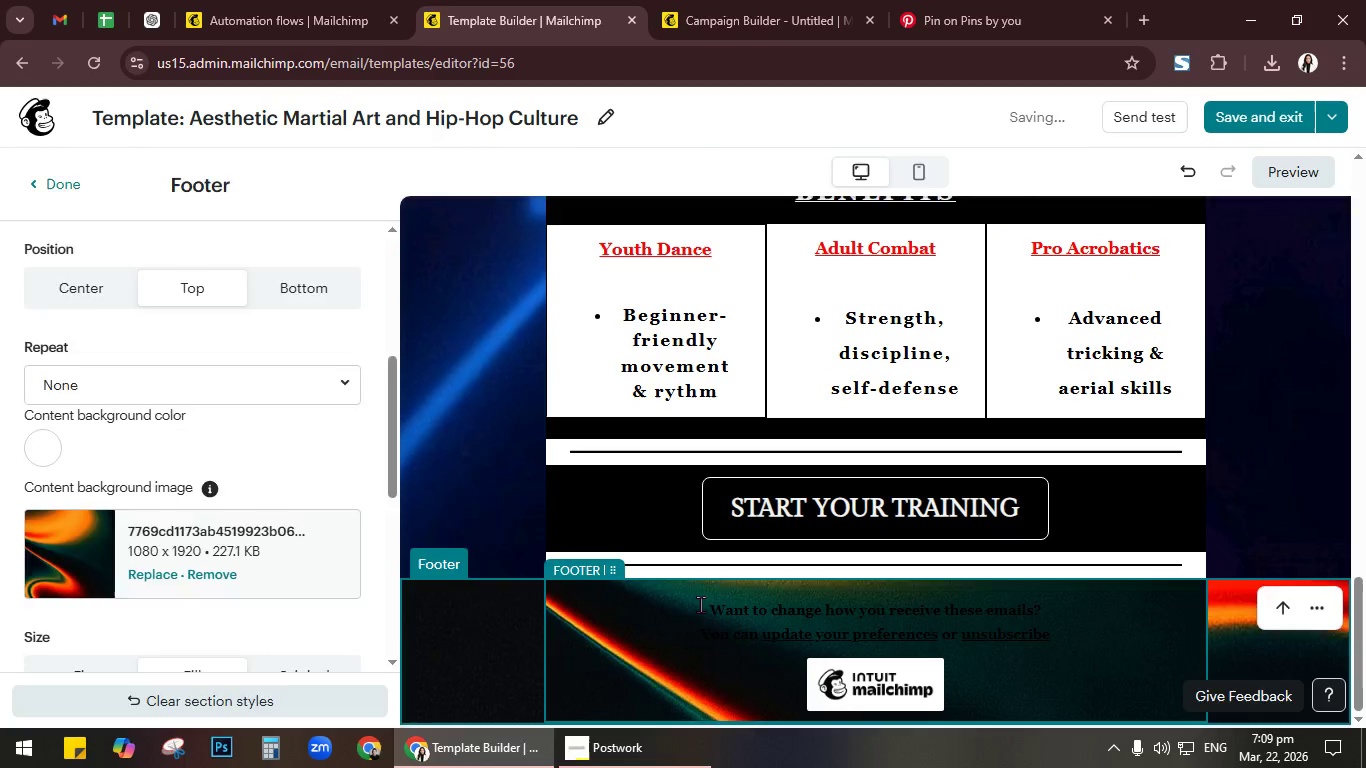 
left_click_drag(start_coordinate=[700, 604], to_coordinate=[1050, 635])
 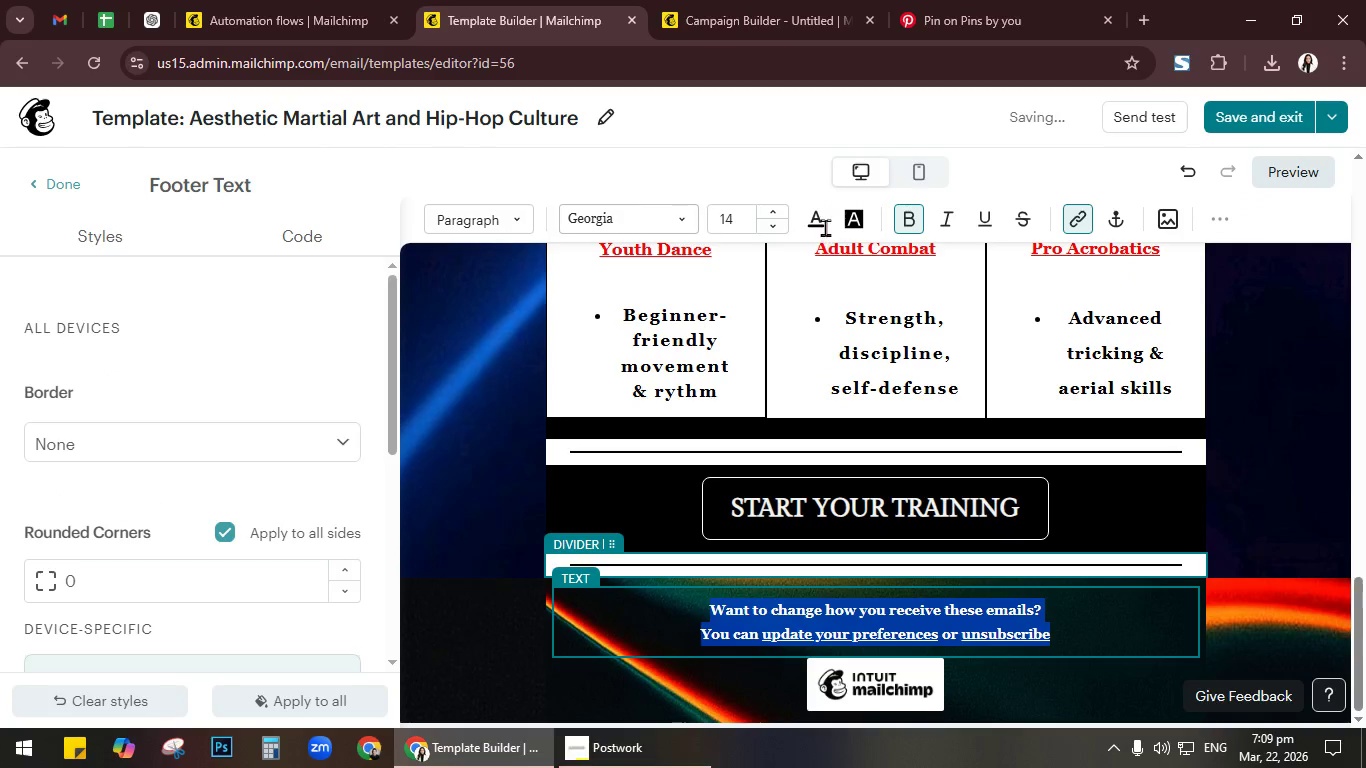 
left_click([825, 227])
 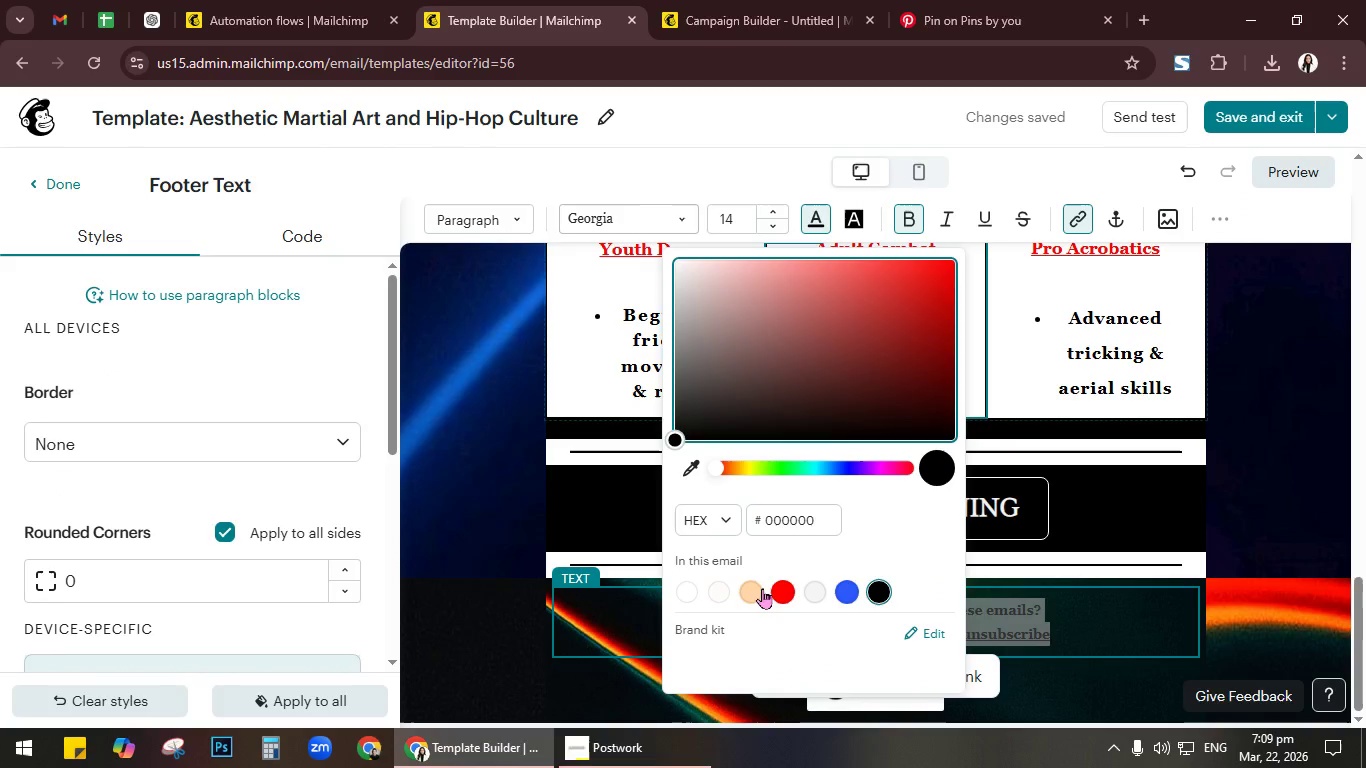 
left_click([817, 588])
 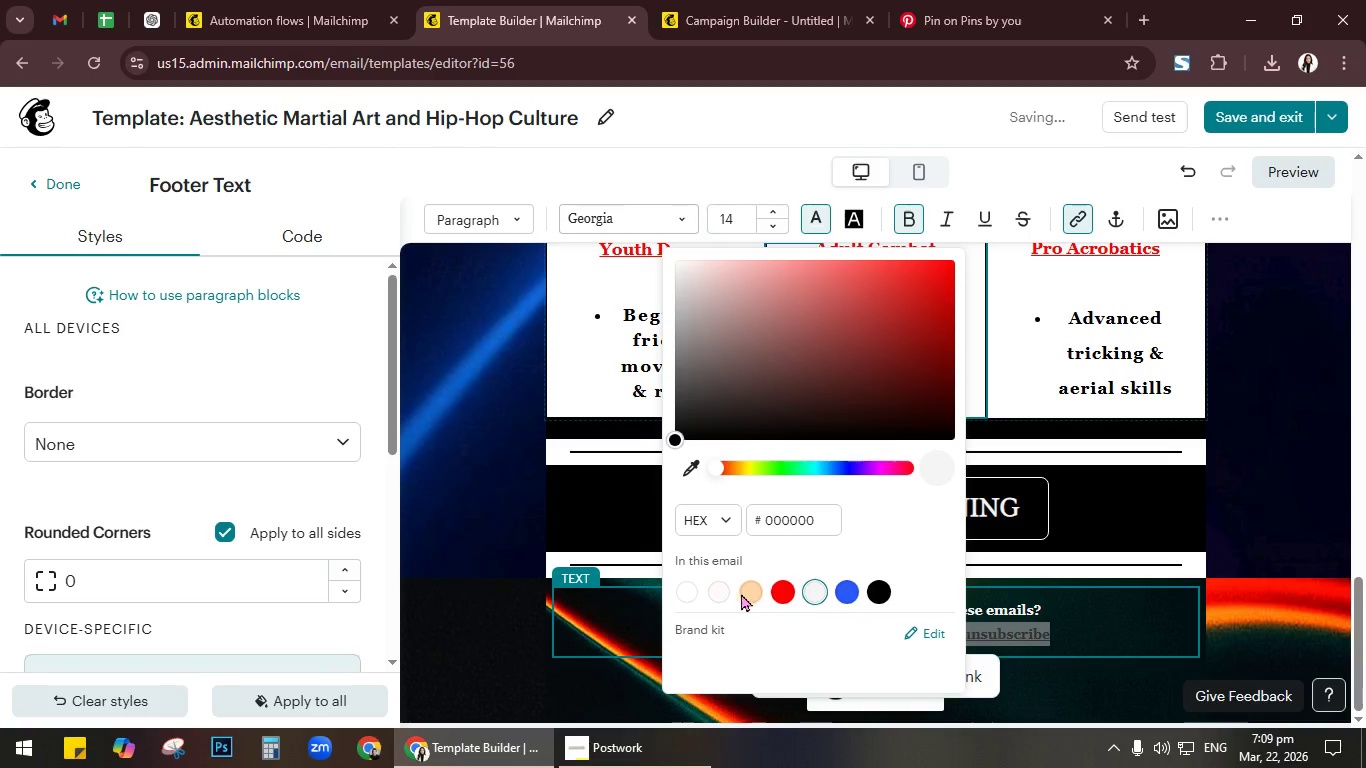 
left_click([718, 593])
 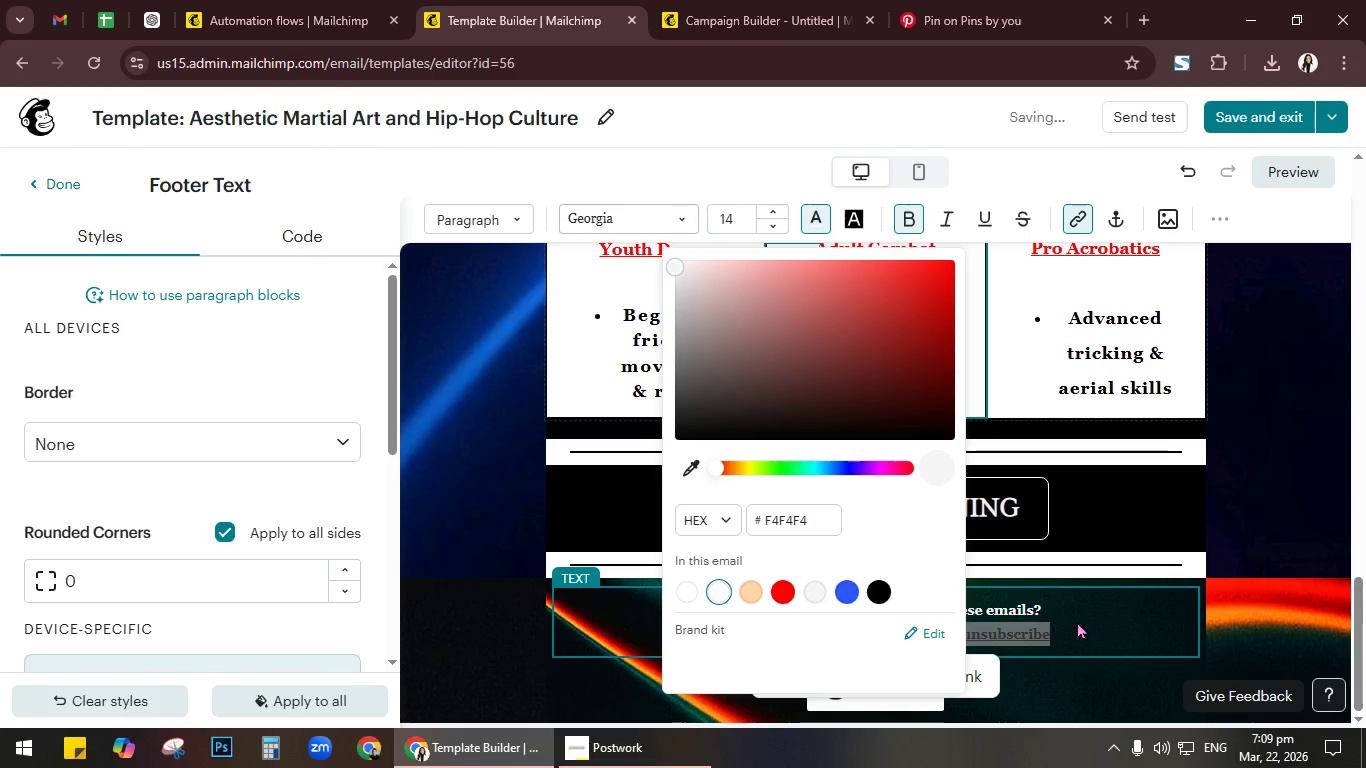 
left_click([1079, 621])
 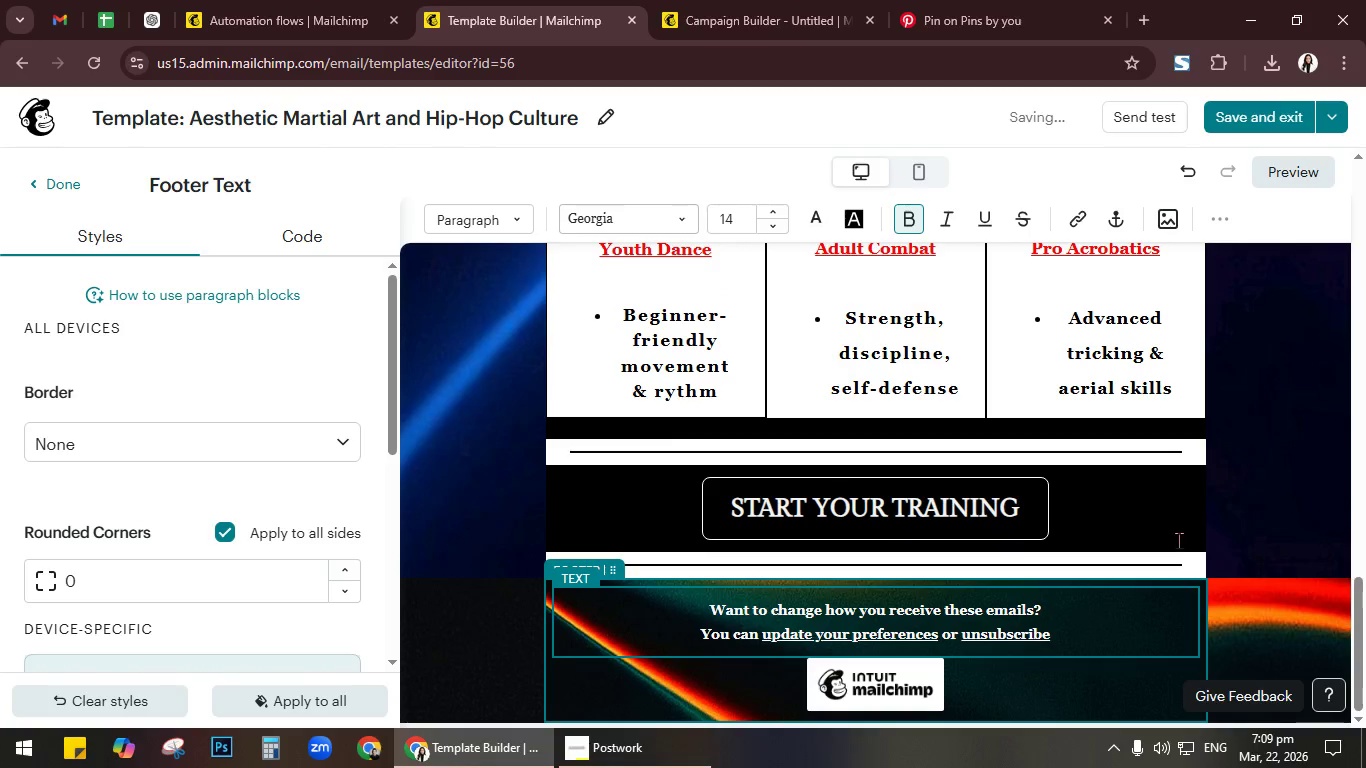 
left_click([1259, 494])
 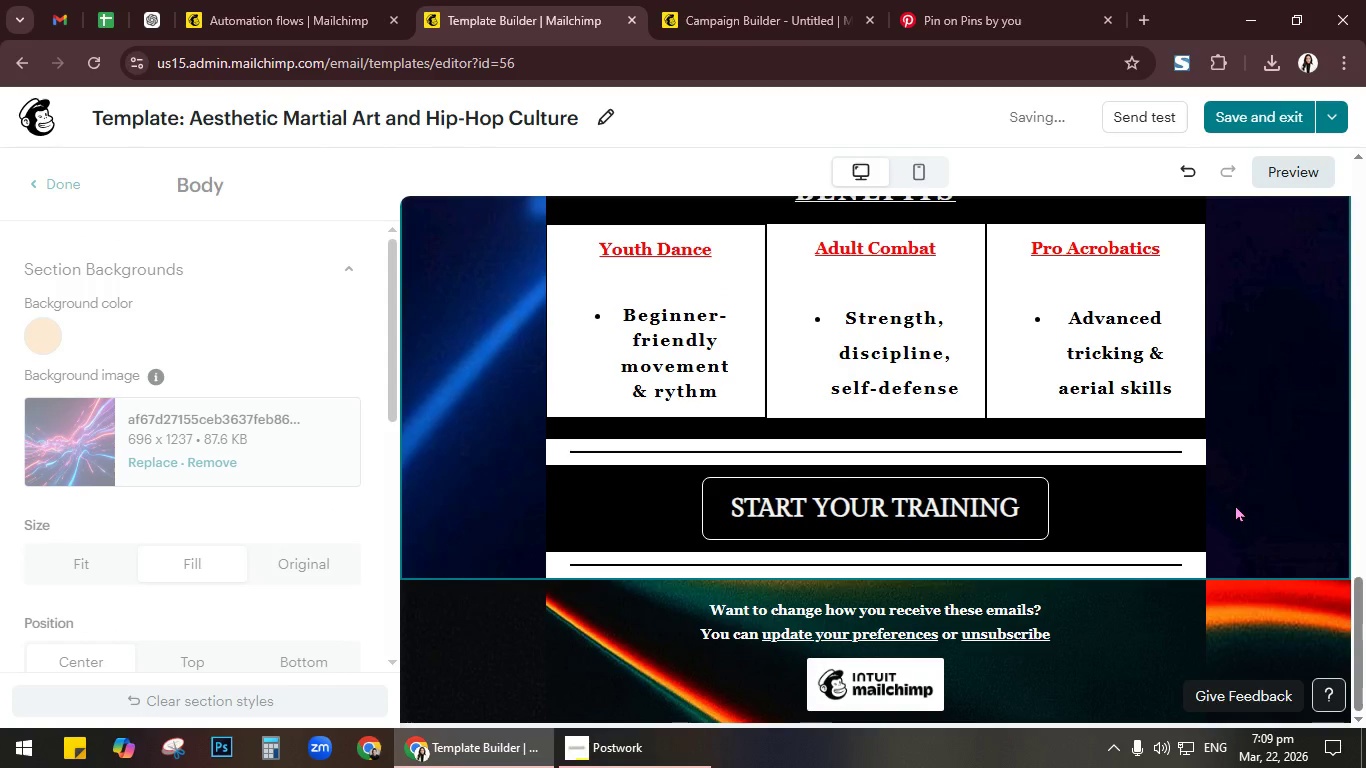 
scroll: coordinate [1146, 511], scroll_direction: up, amount: 26.0
 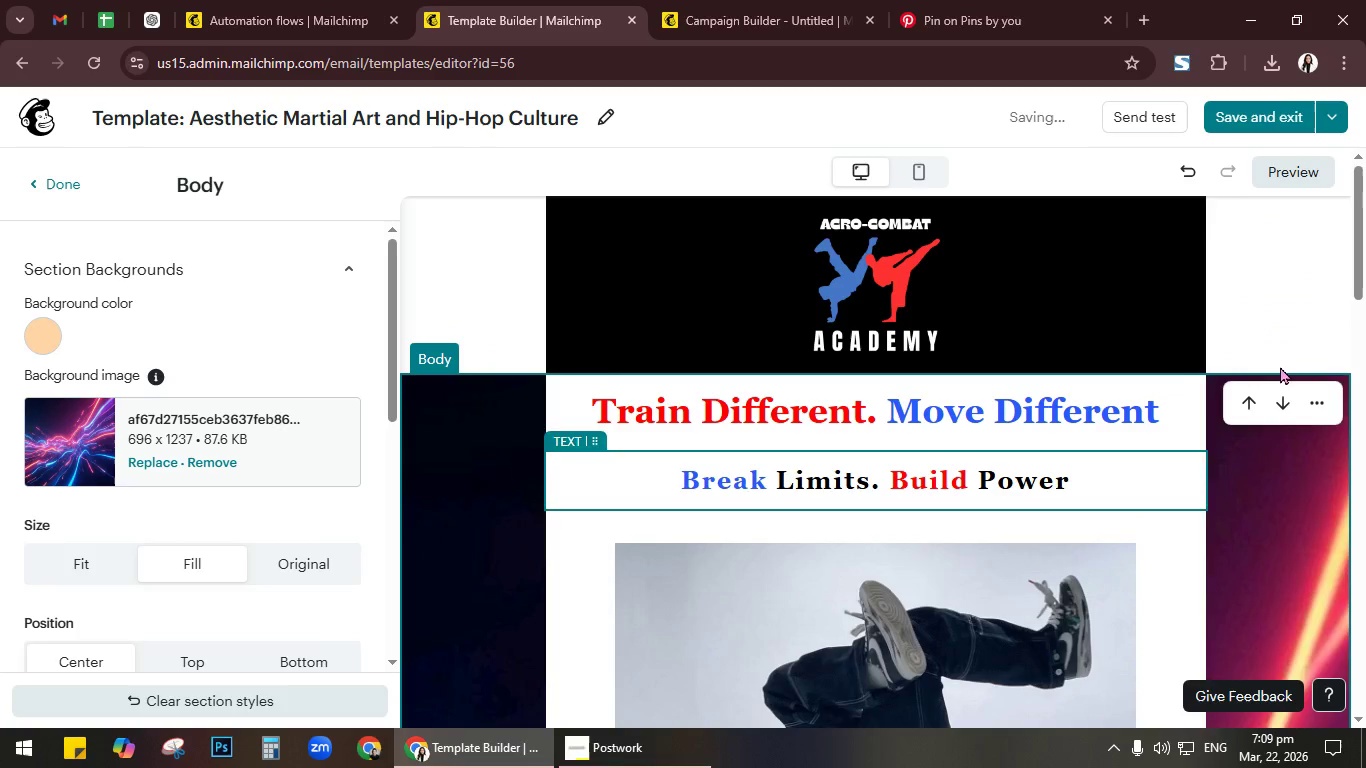 
left_click([1286, 331])
 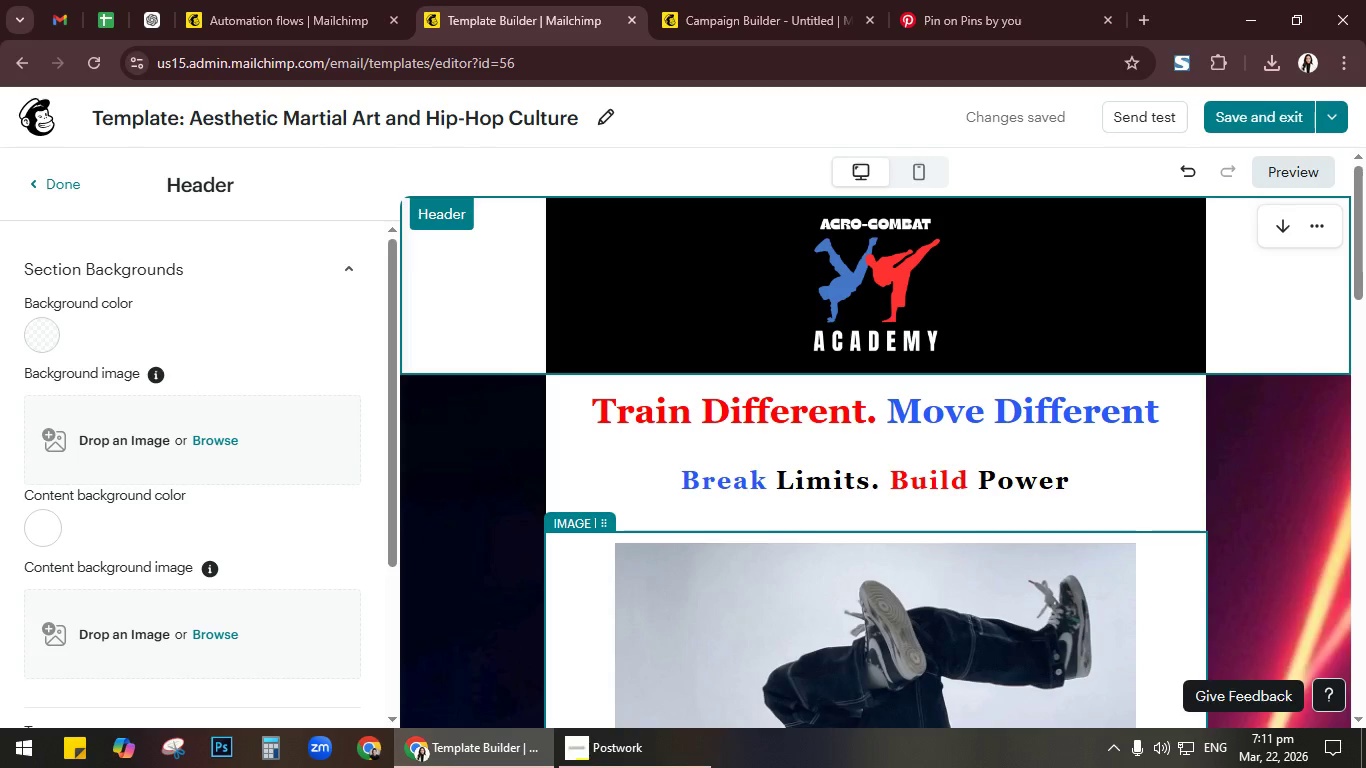 
wait(127.48)
 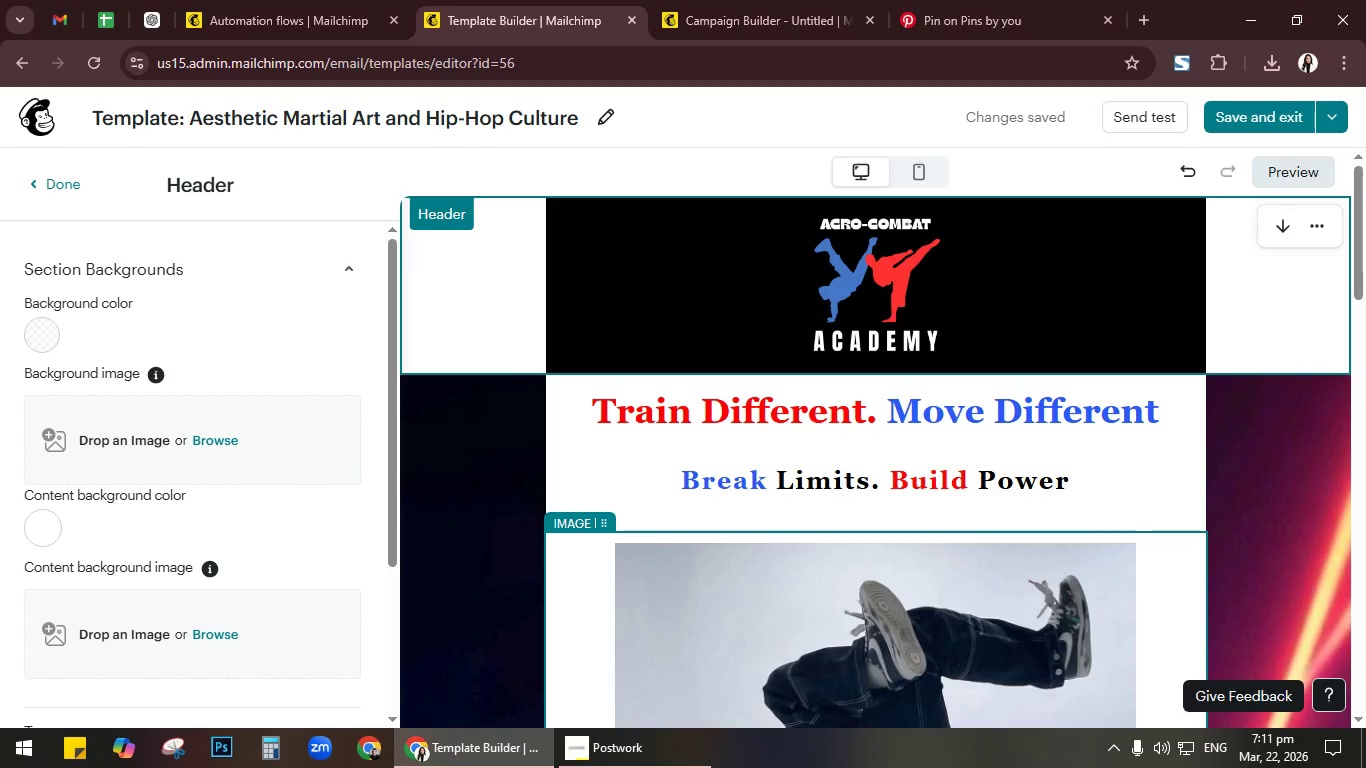 
left_click([484, 289])
 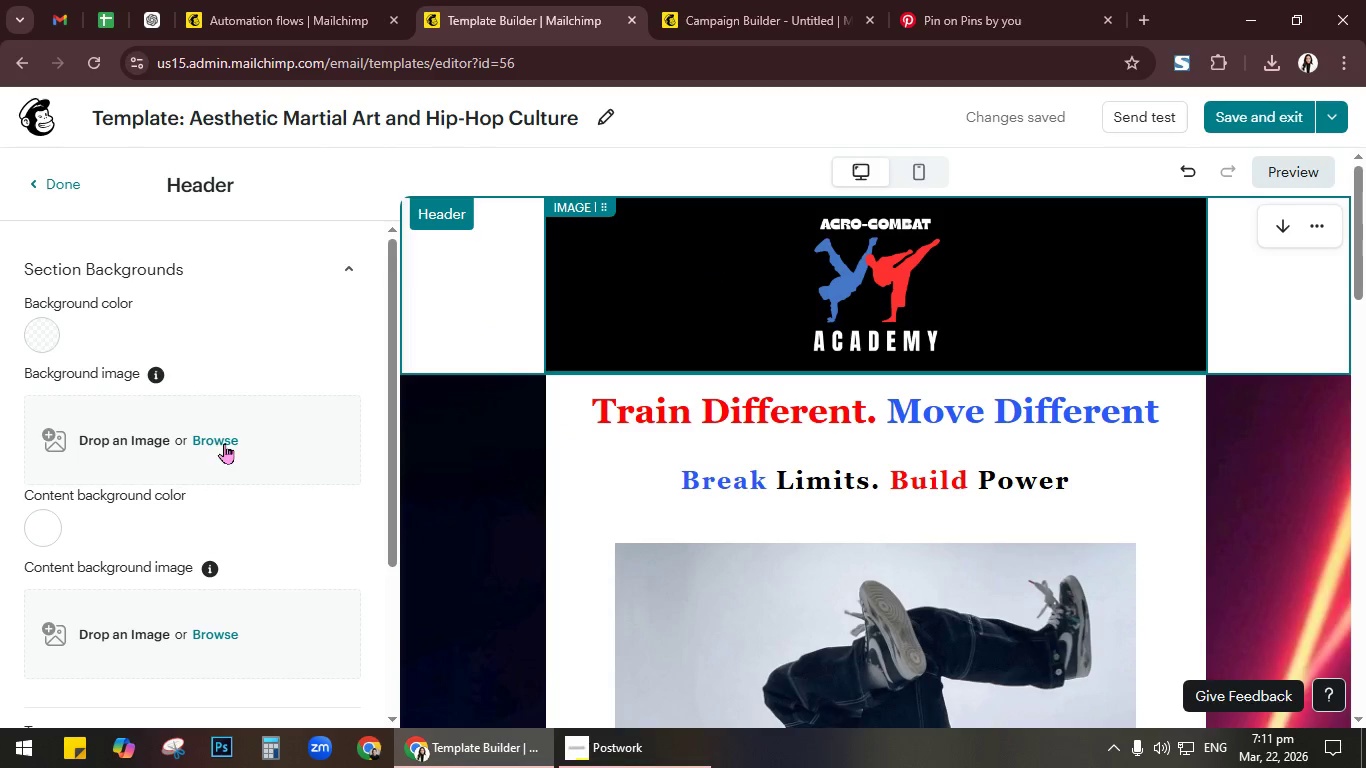 
left_click([220, 435])
 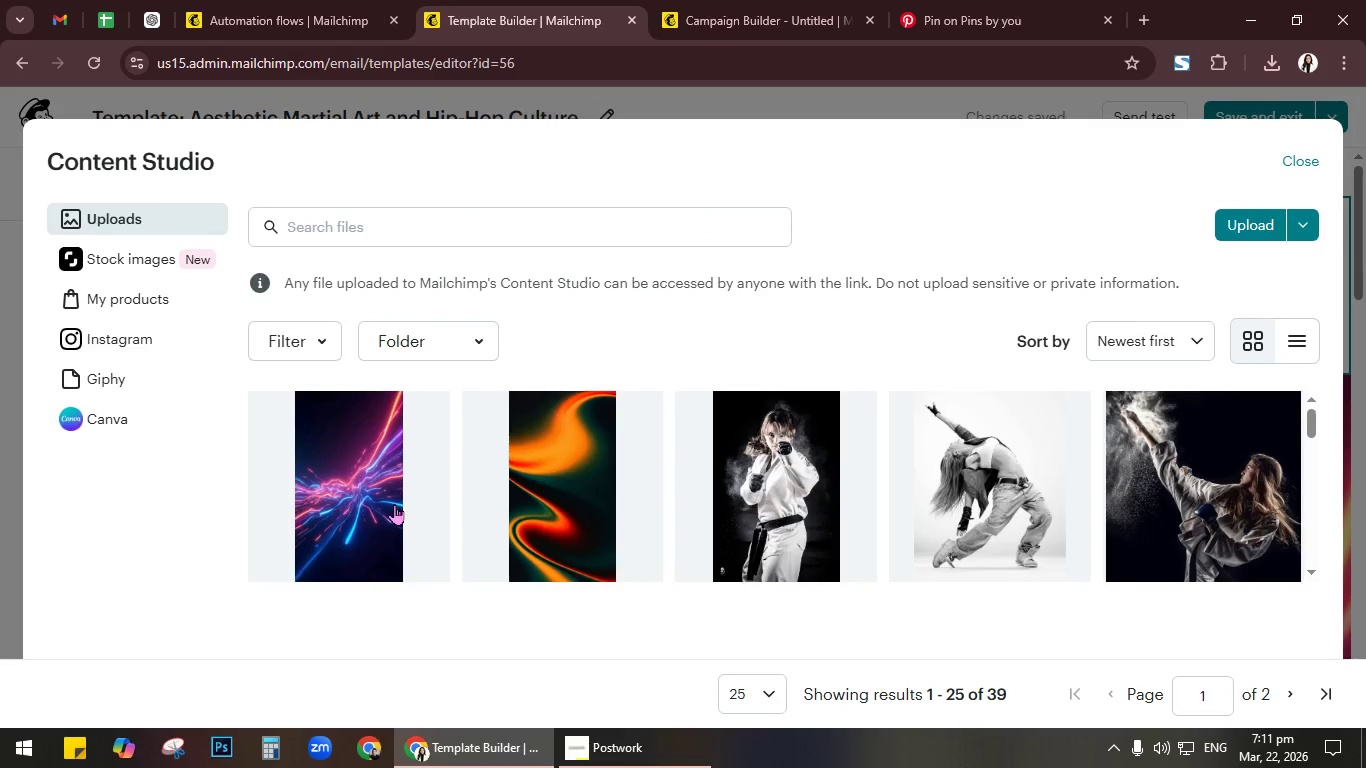 
left_click([564, 488])
 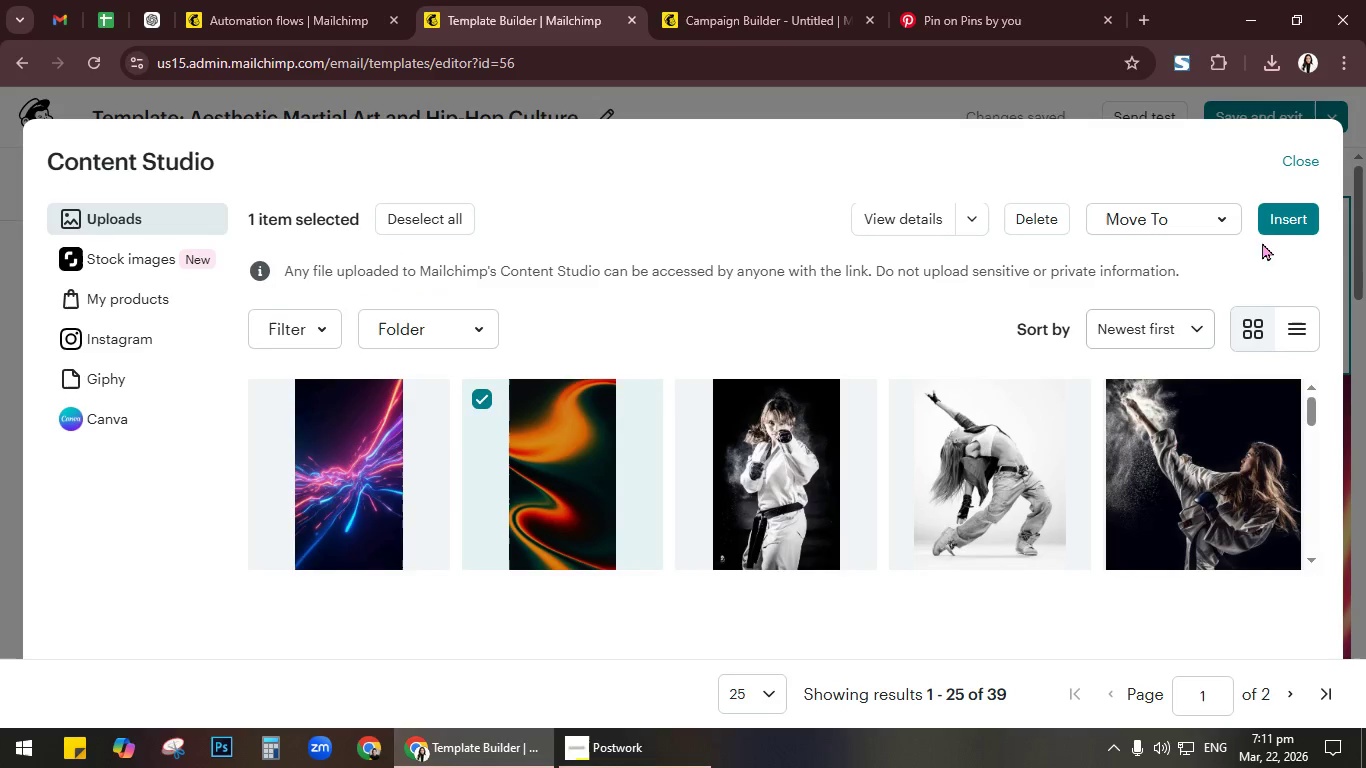 
left_click([1287, 224])
 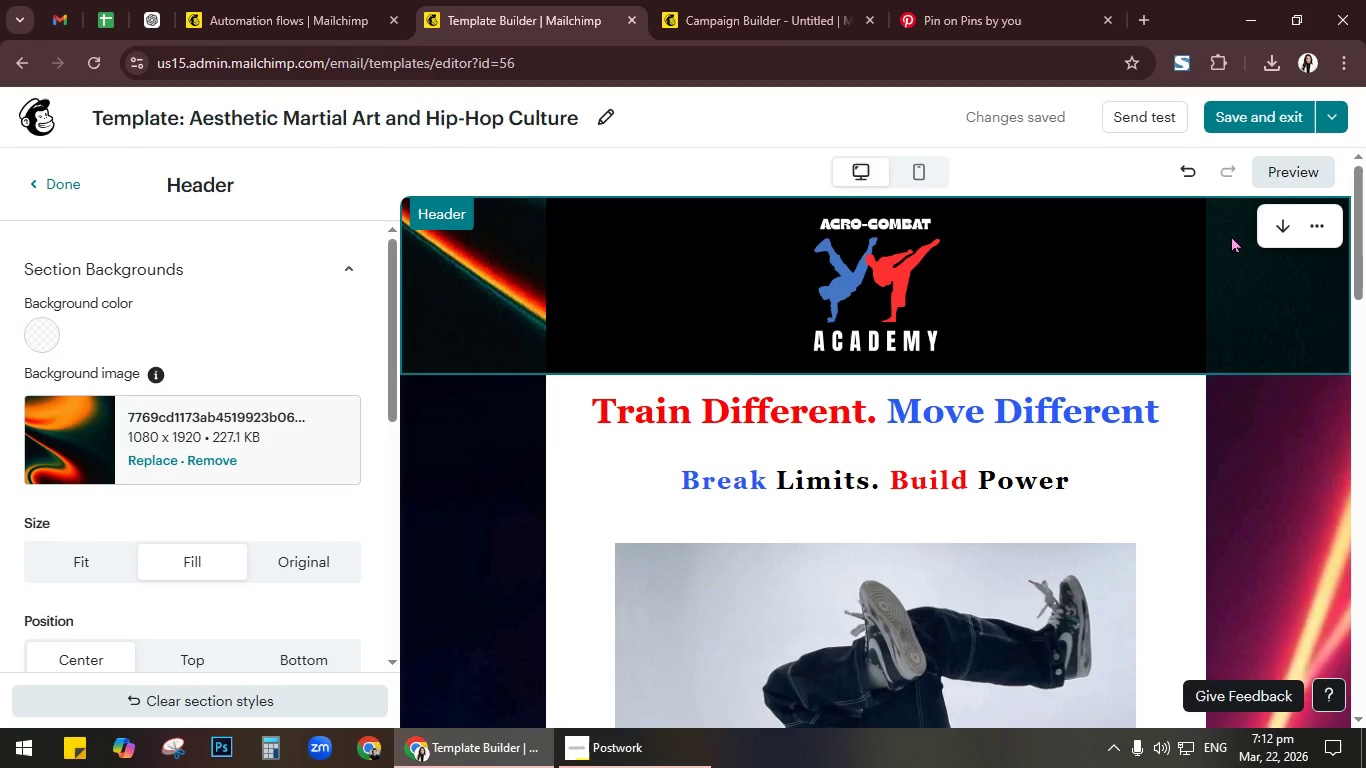 
wait(6.8)
 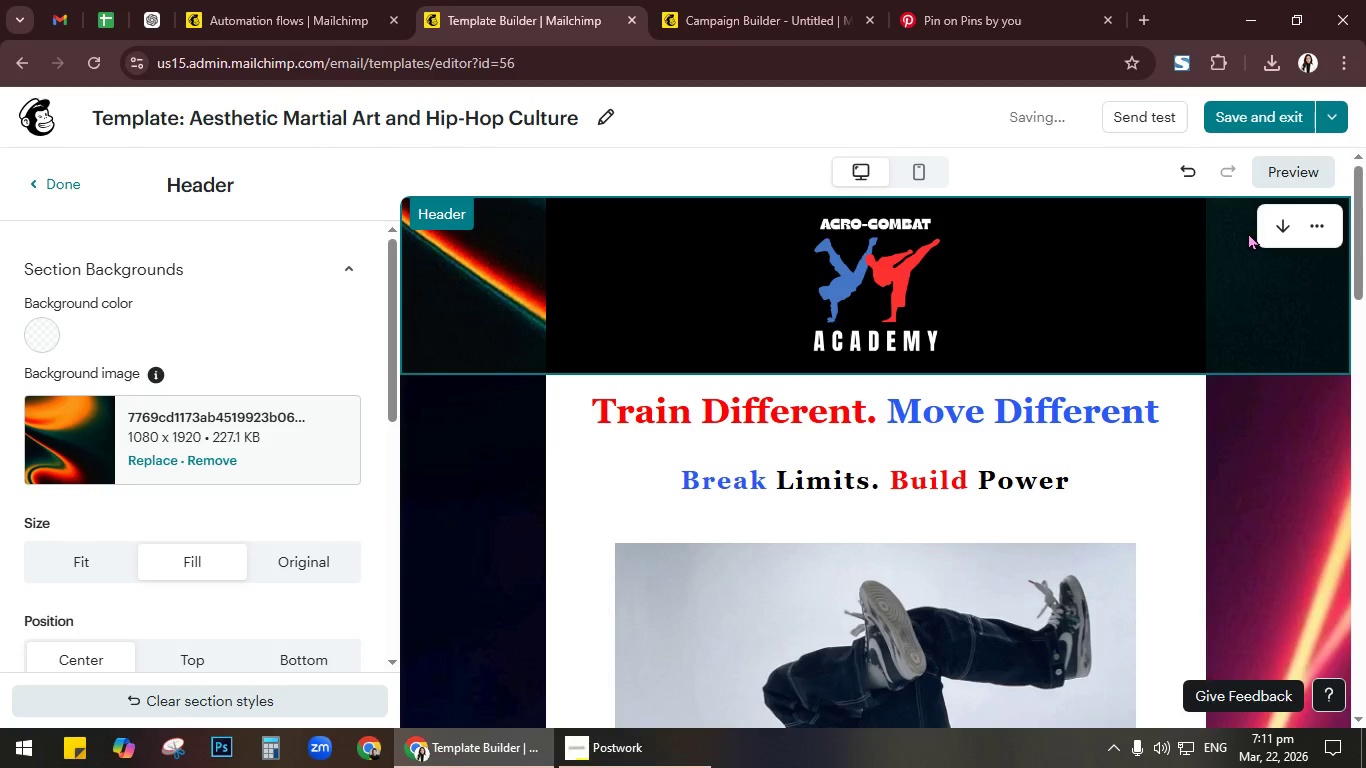 
scroll: coordinate [947, 522], scroll_direction: down, amount: 25.0
 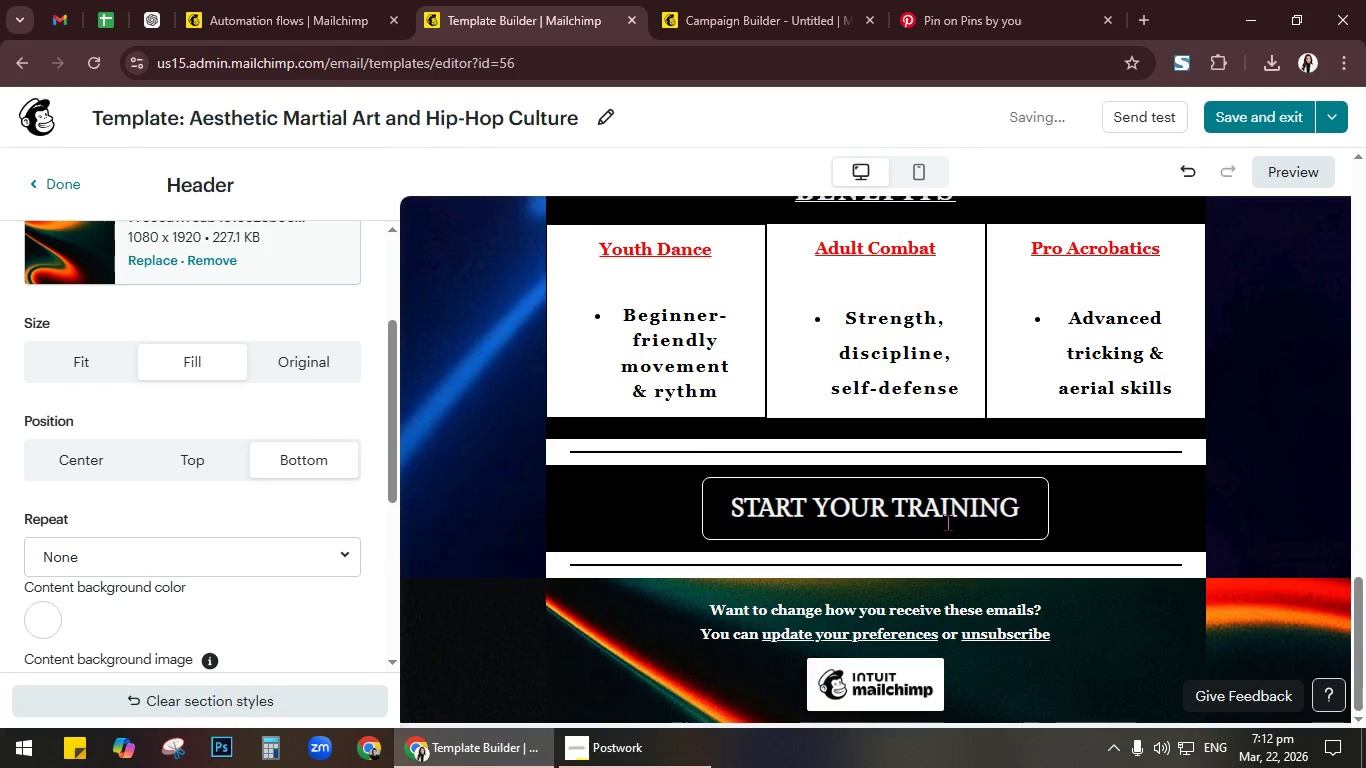 
scroll: coordinate [946, 525], scroll_direction: up, amount: 21.0
 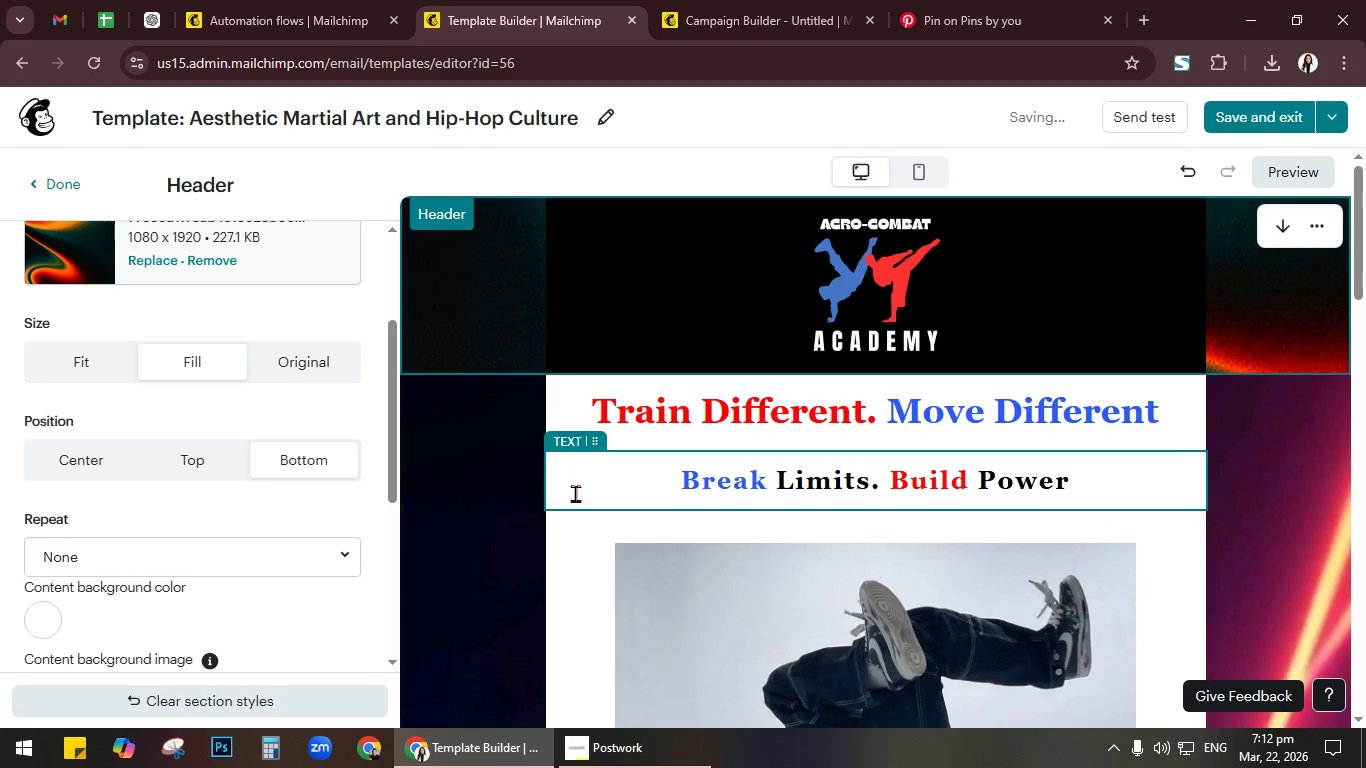 
left_click([582, 490])
 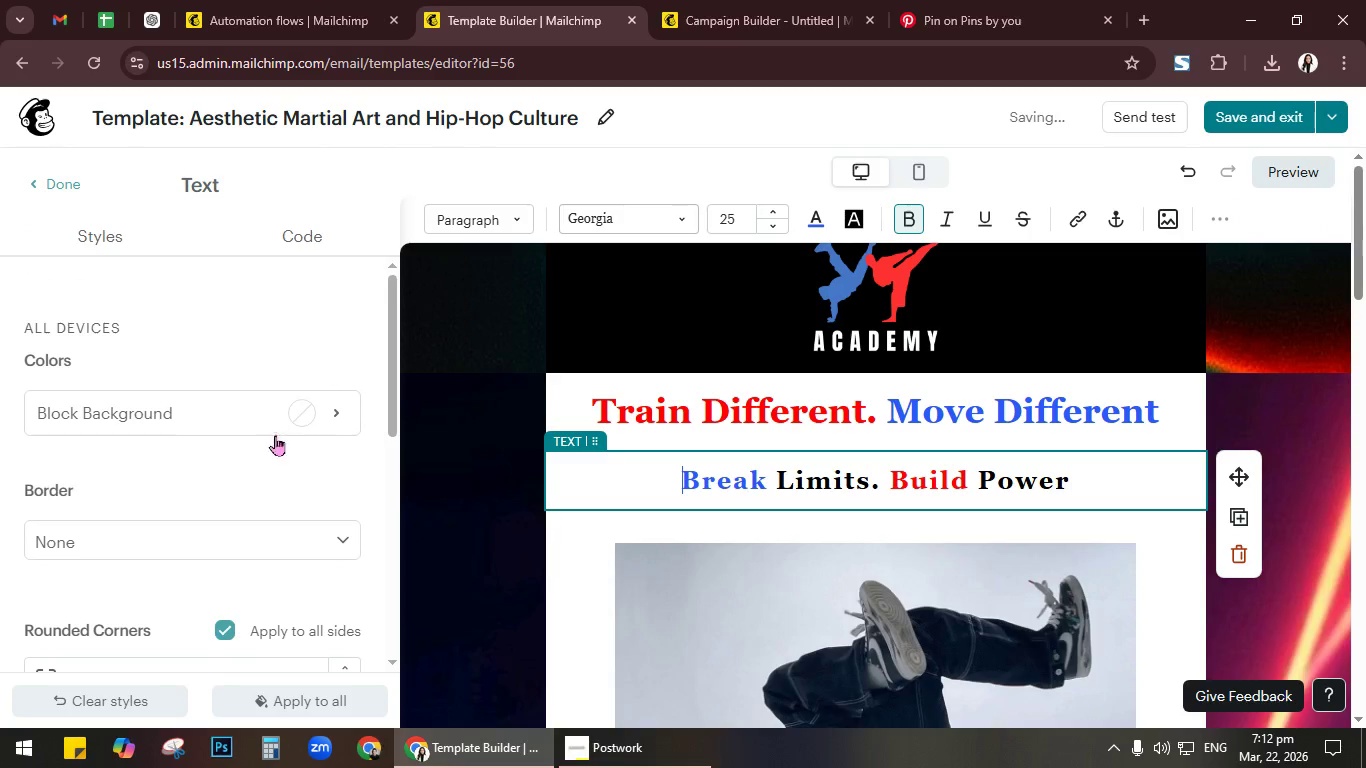 
left_click([330, 416])
 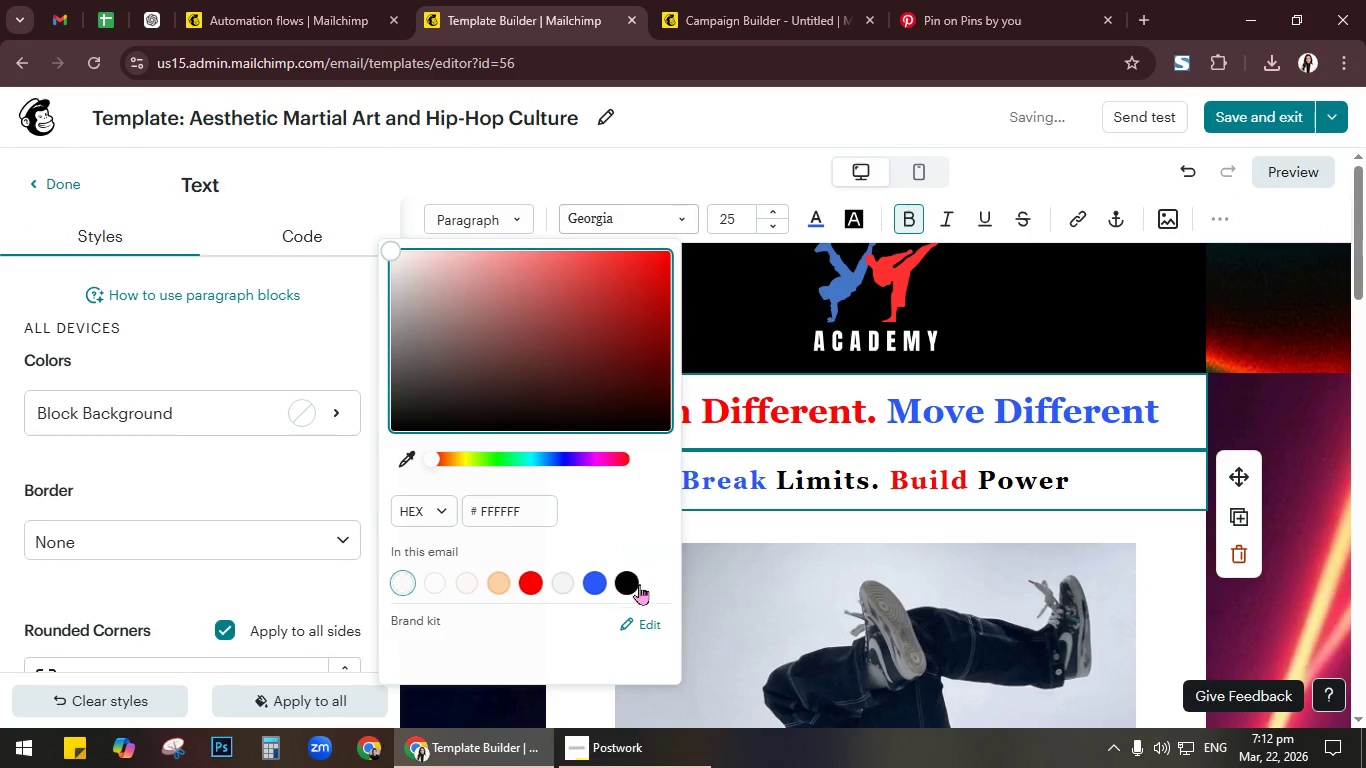 
left_click([628, 583])
 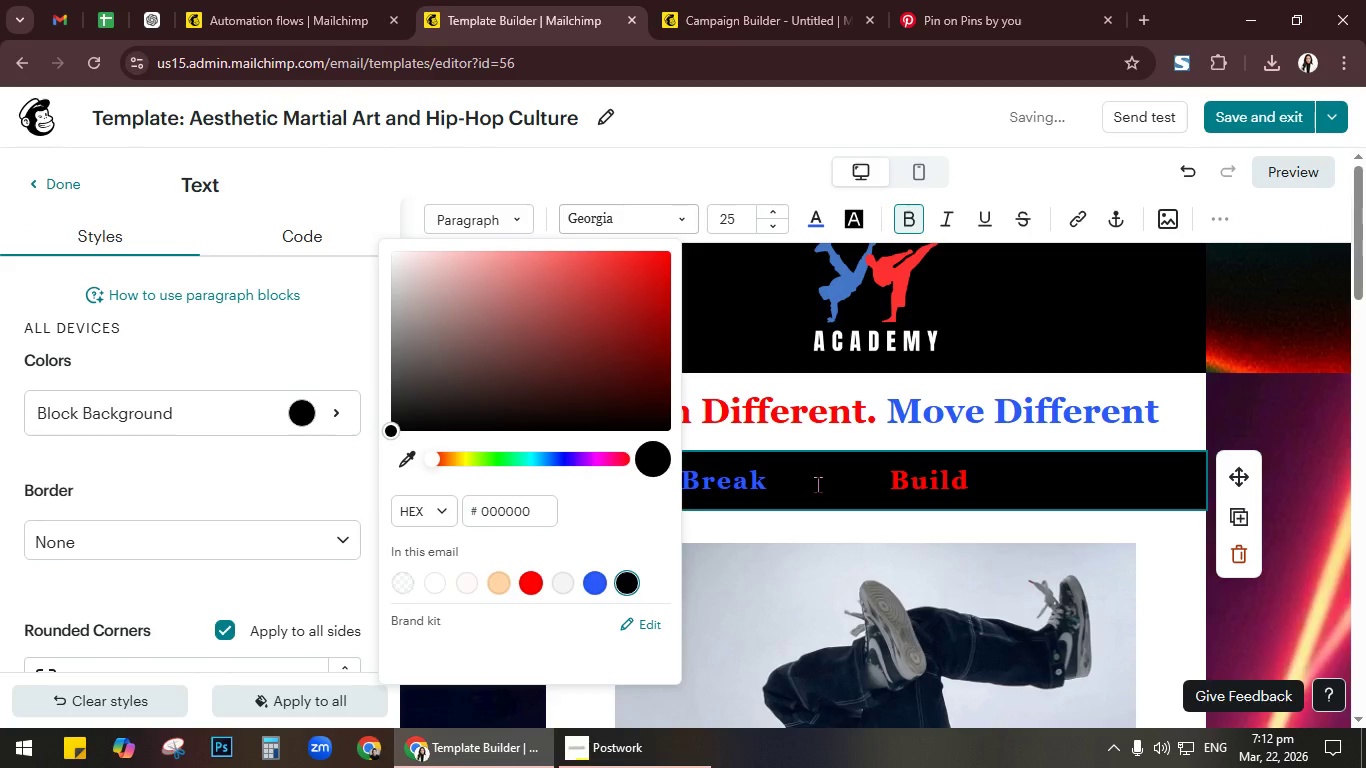 
left_click([803, 481])
 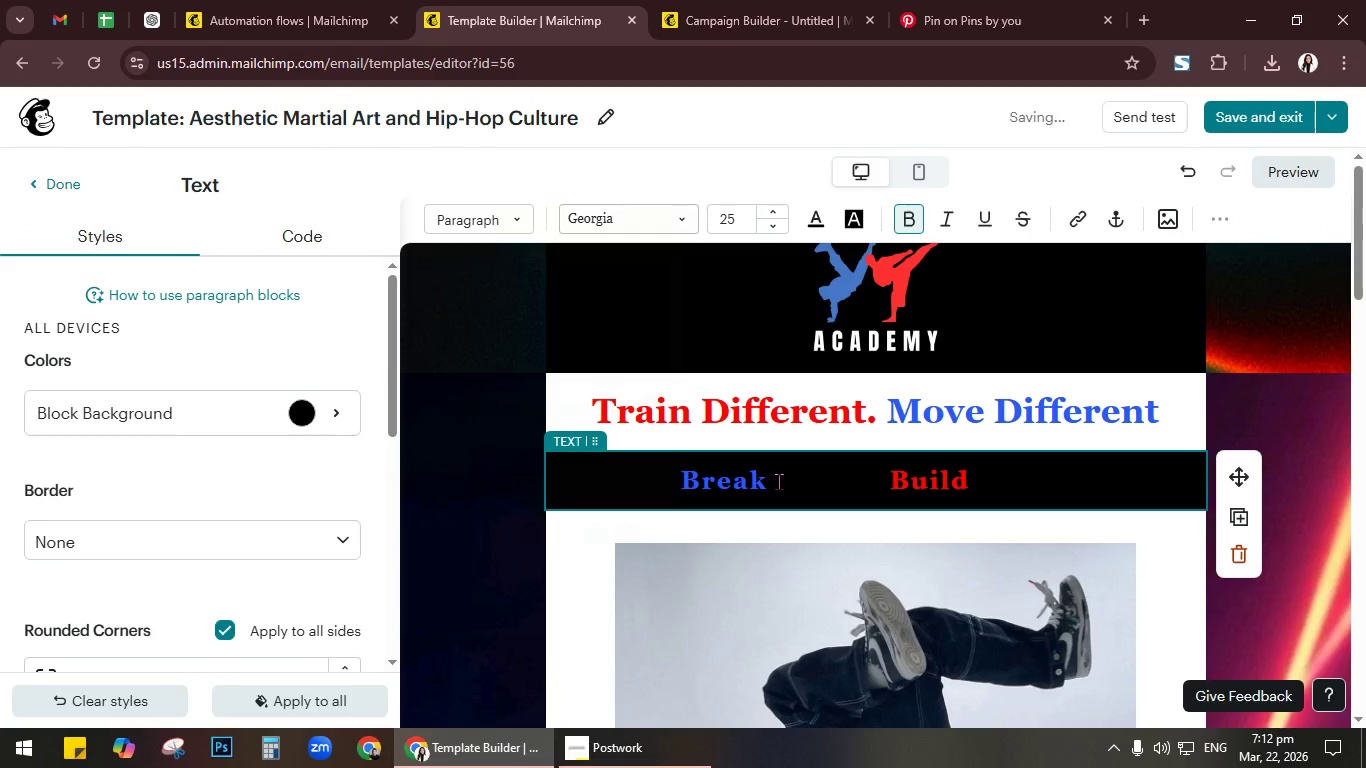 
left_click_drag(start_coordinate=[778, 481], to_coordinate=[865, 488])
 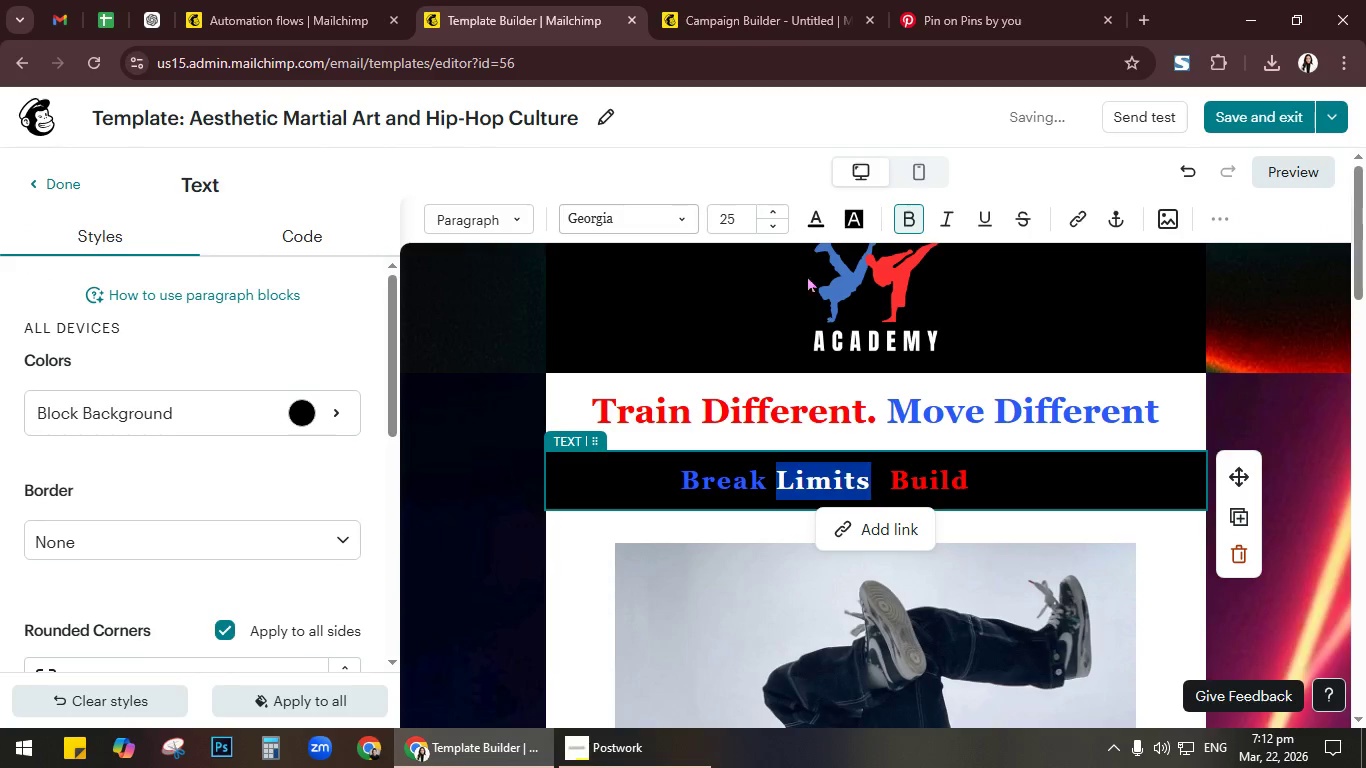 
left_click([808, 219])
 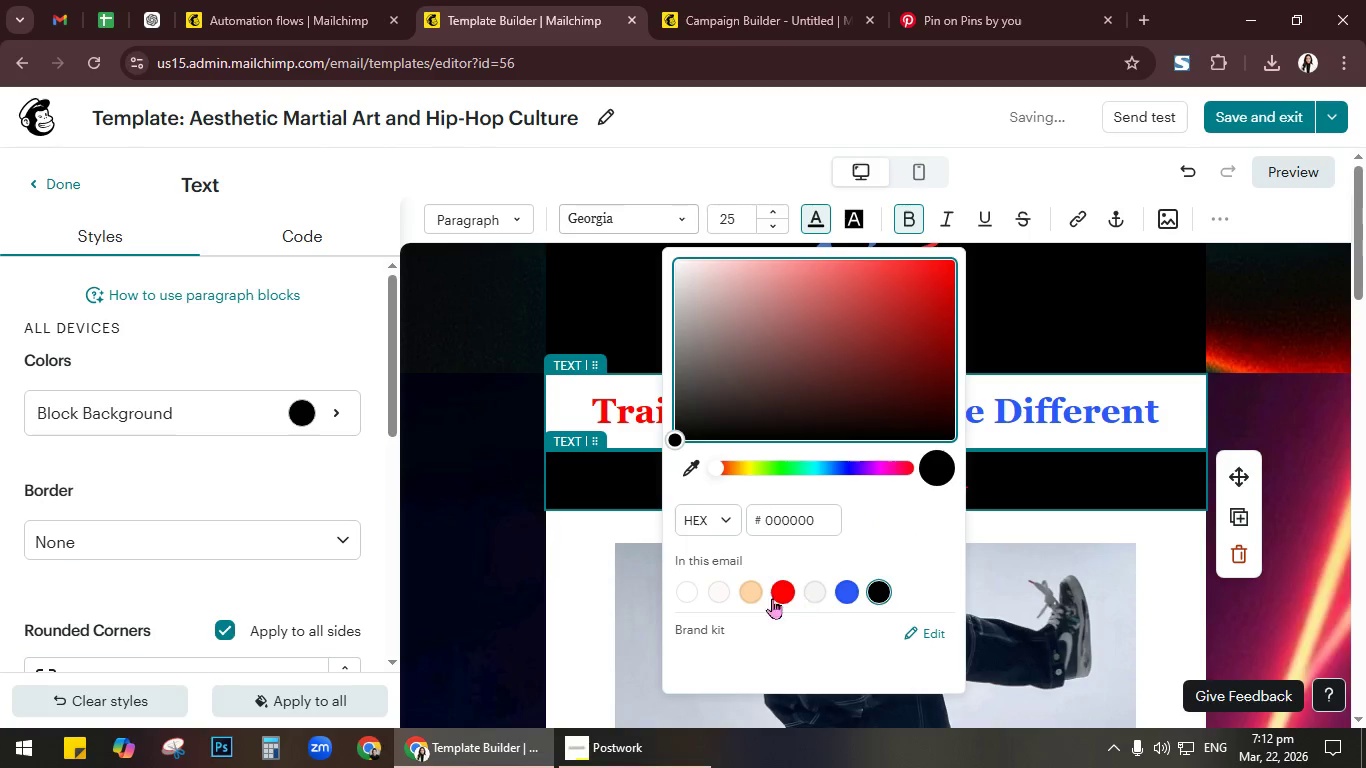 
left_click([726, 595])
 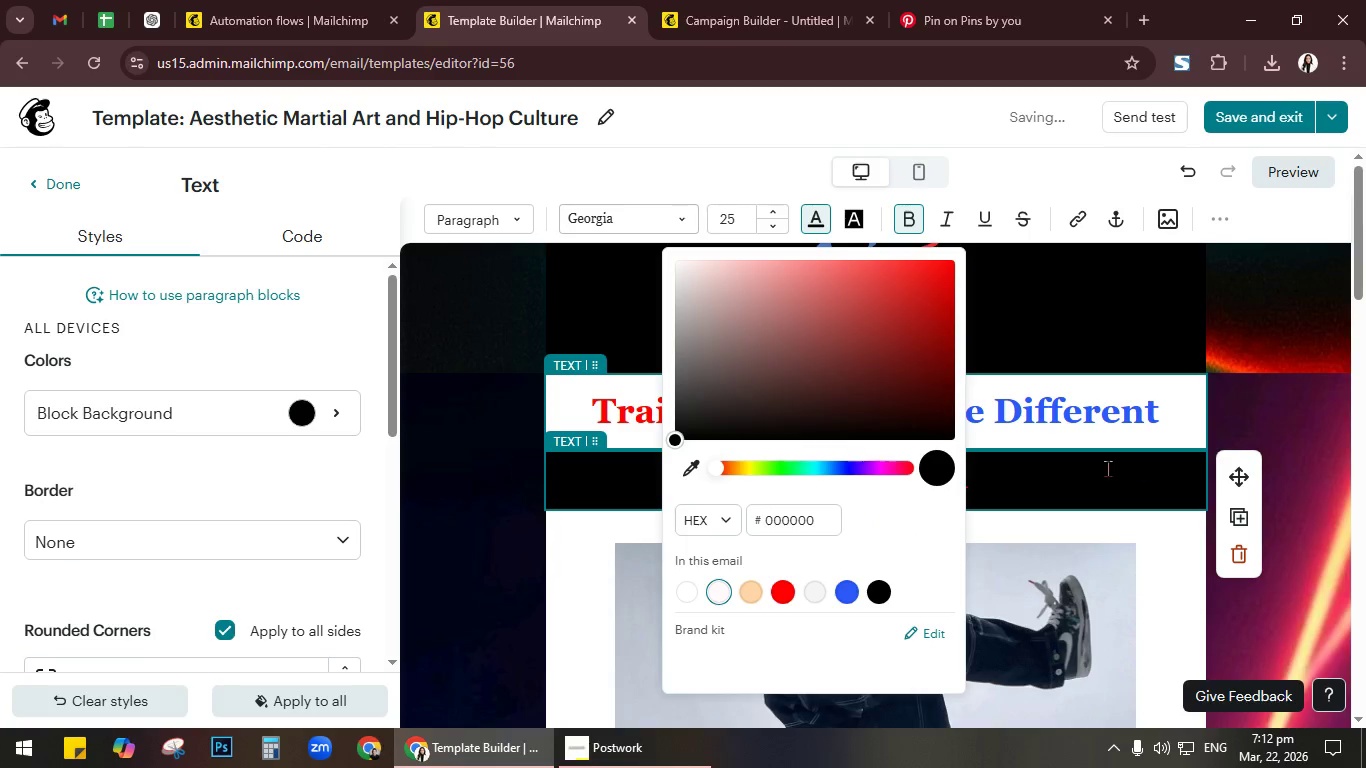 
left_click([1049, 473])
 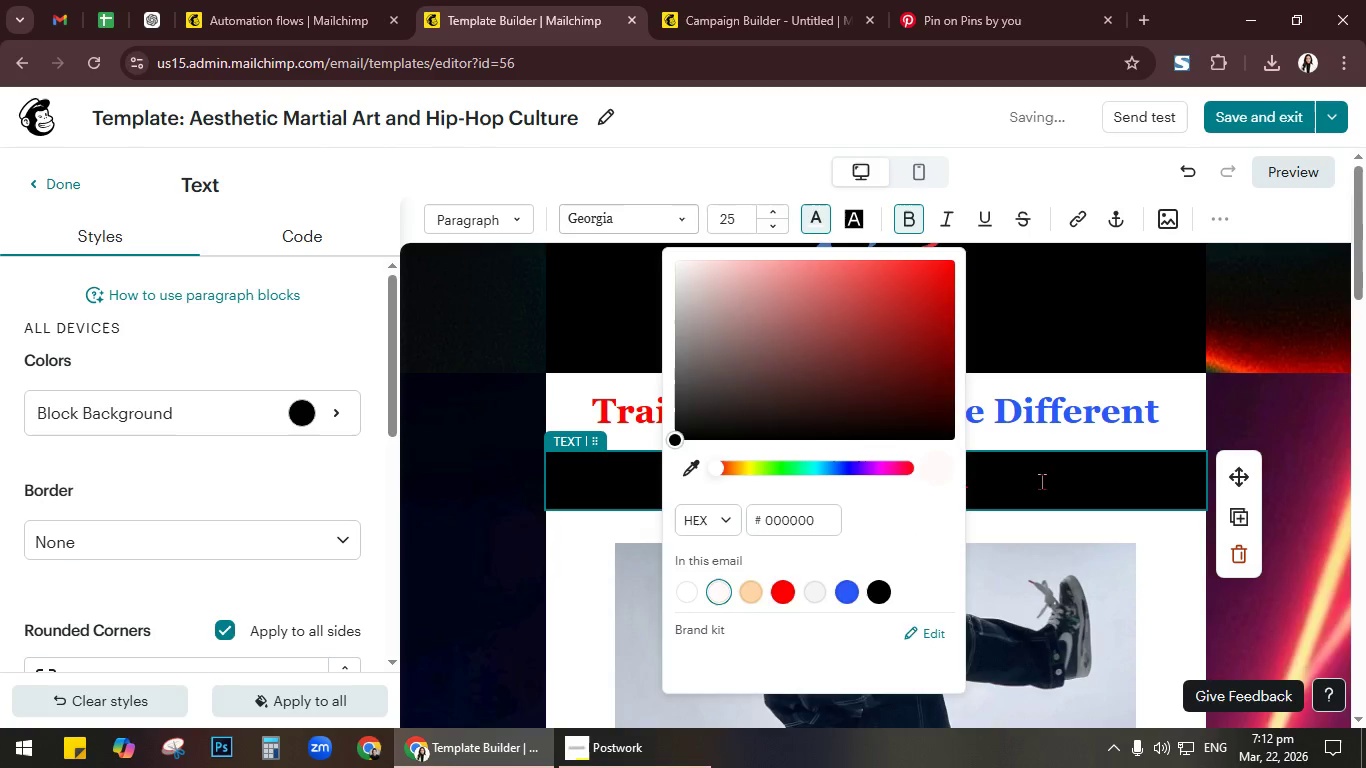 
left_click([1049, 481])
 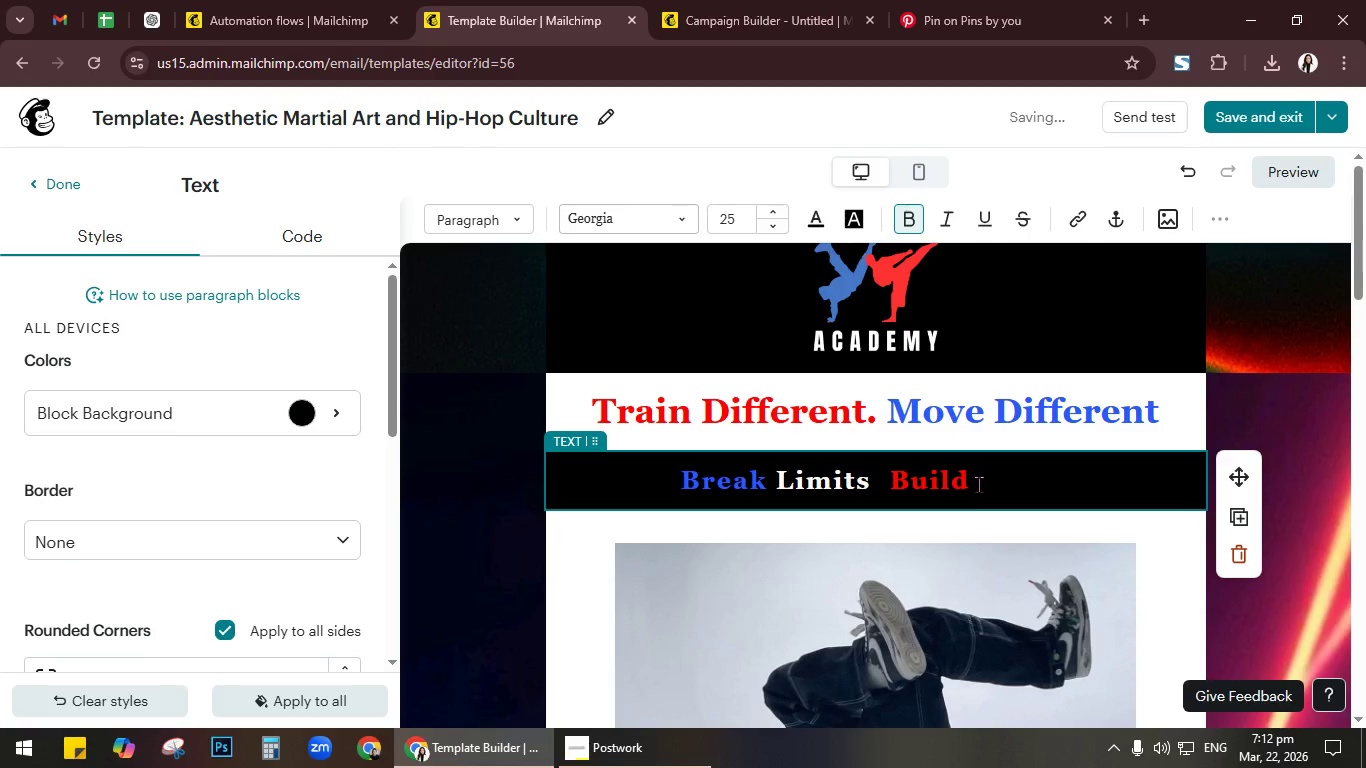 
left_click_drag(start_coordinate=[984, 481], to_coordinate=[1071, 477])
 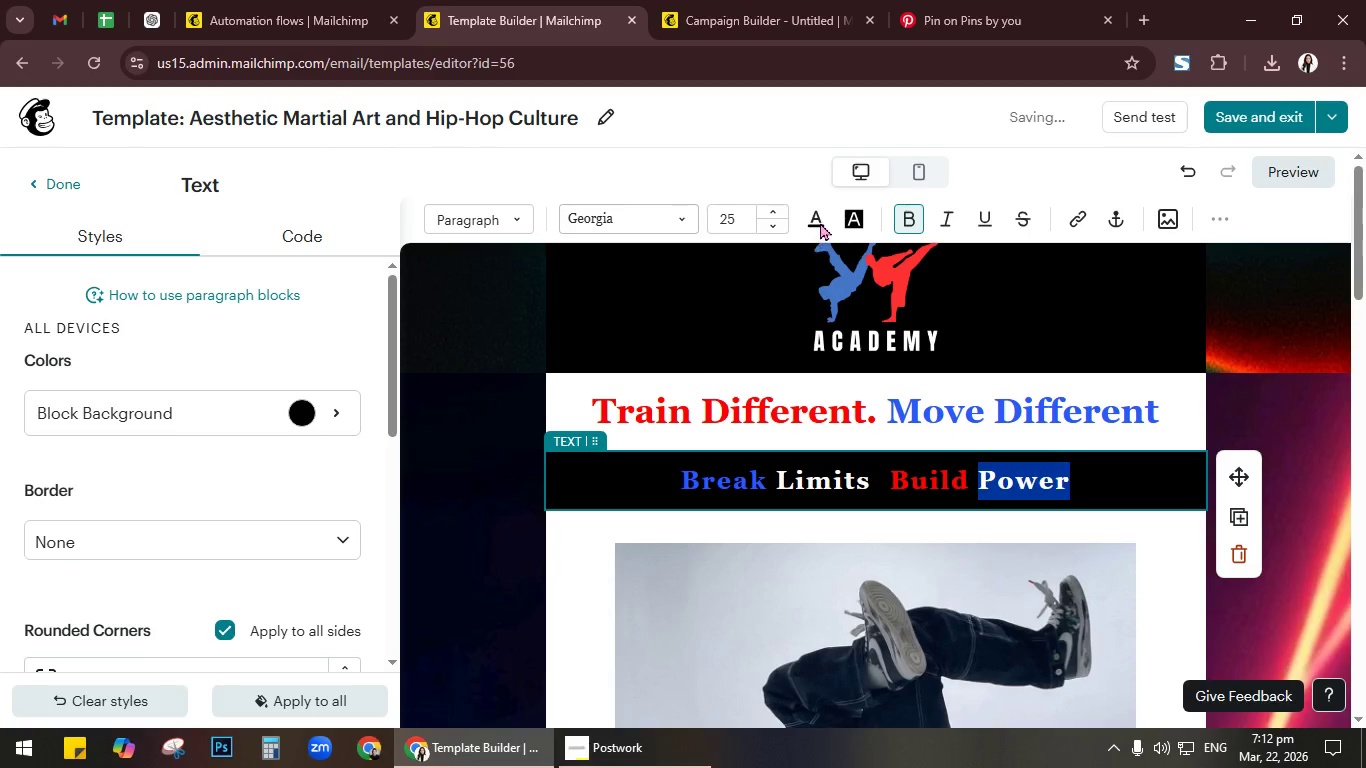 
left_click([820, 222])
 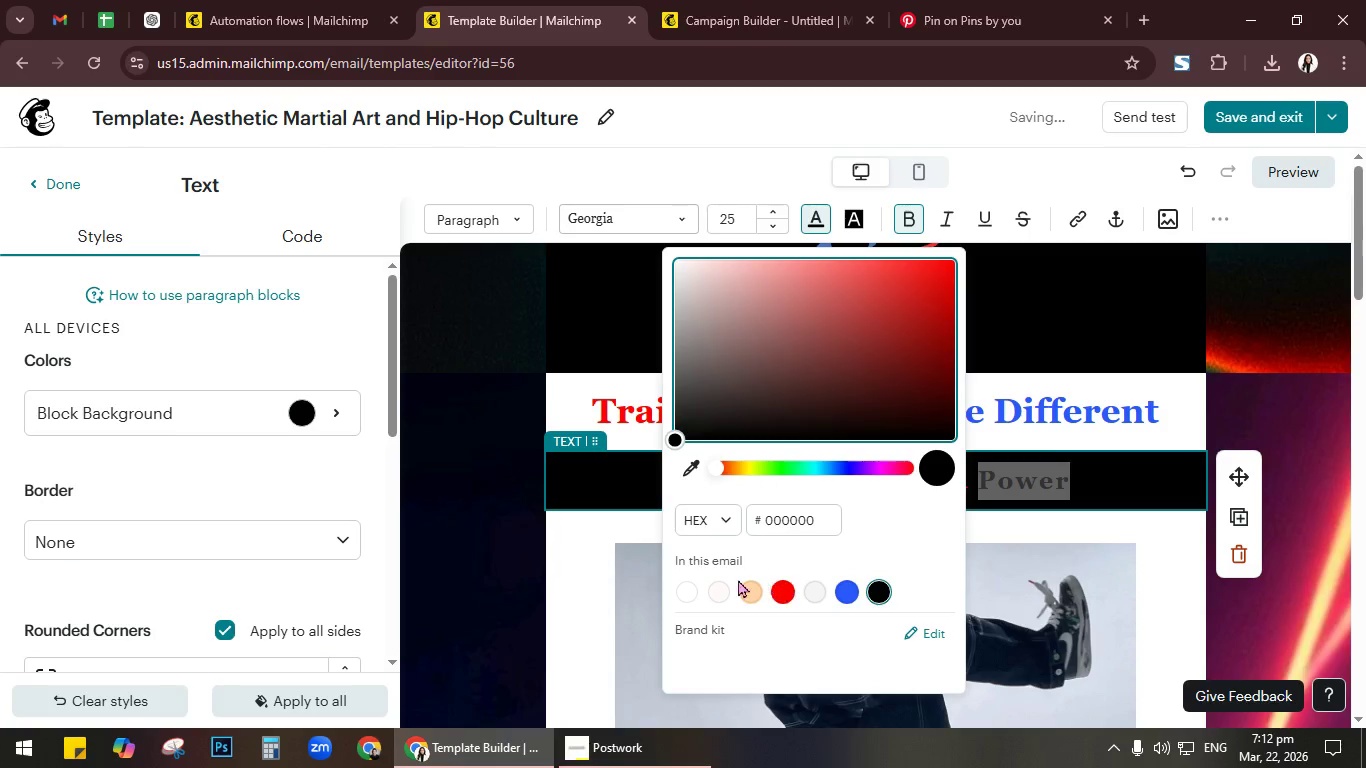 
left_click([721, 587])
 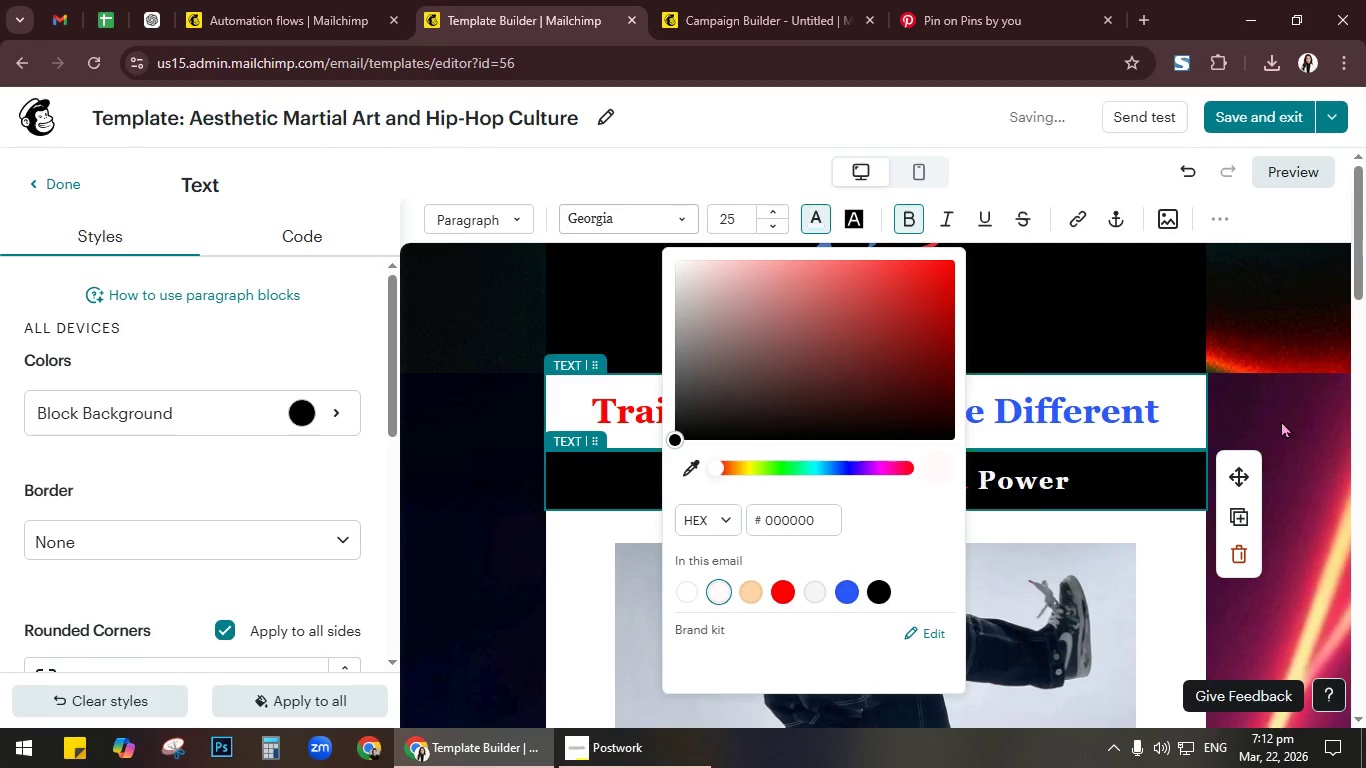 
left_click([1282, 420])
 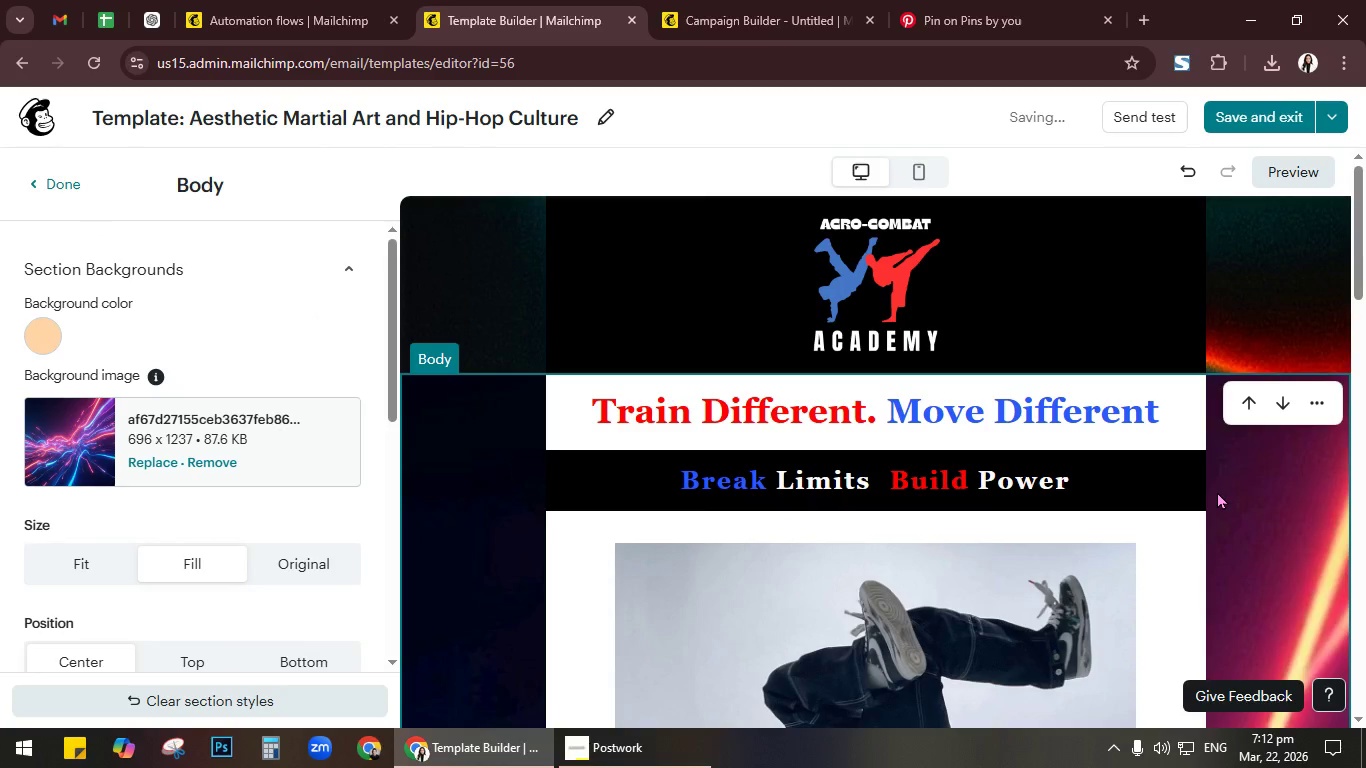 
scroll: coordinate [1217, 491], scroll_direction: down, amount: 2.0
 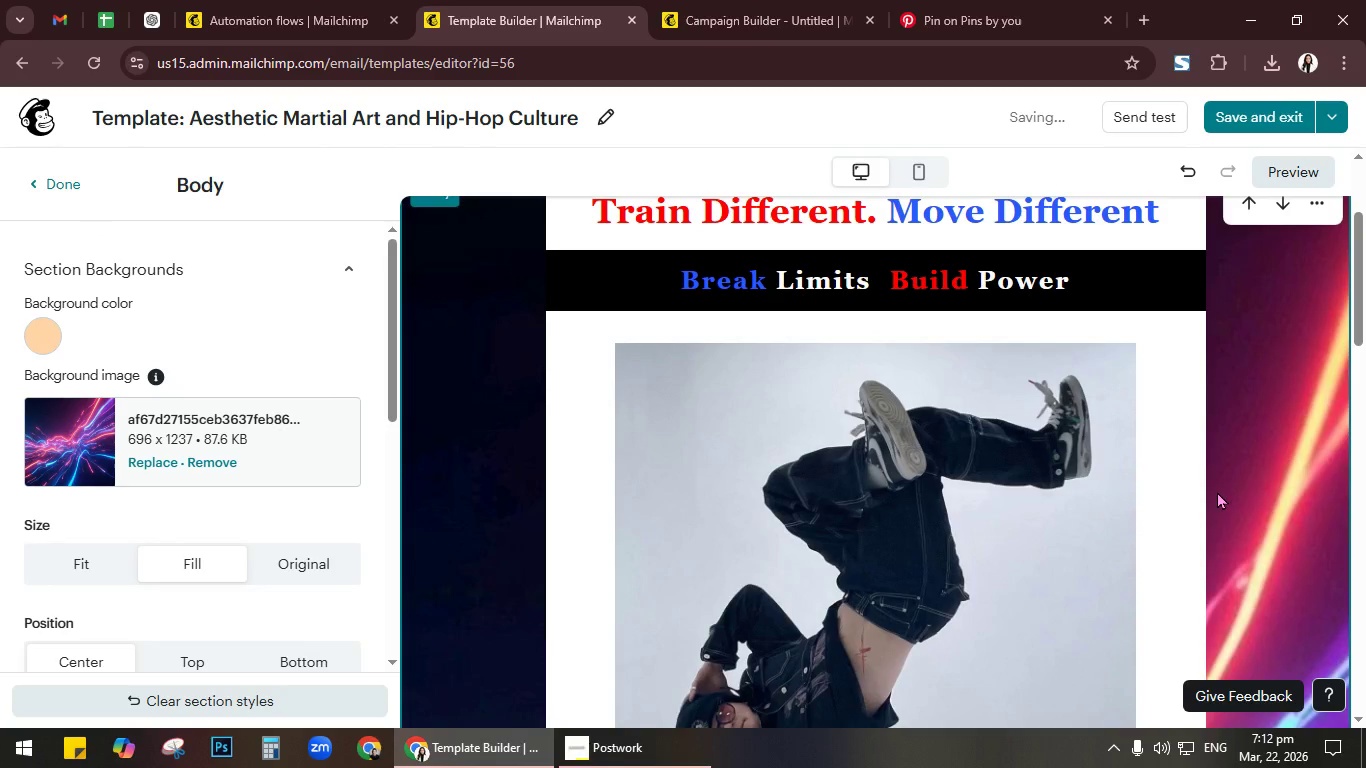 
key(Control+Z)
 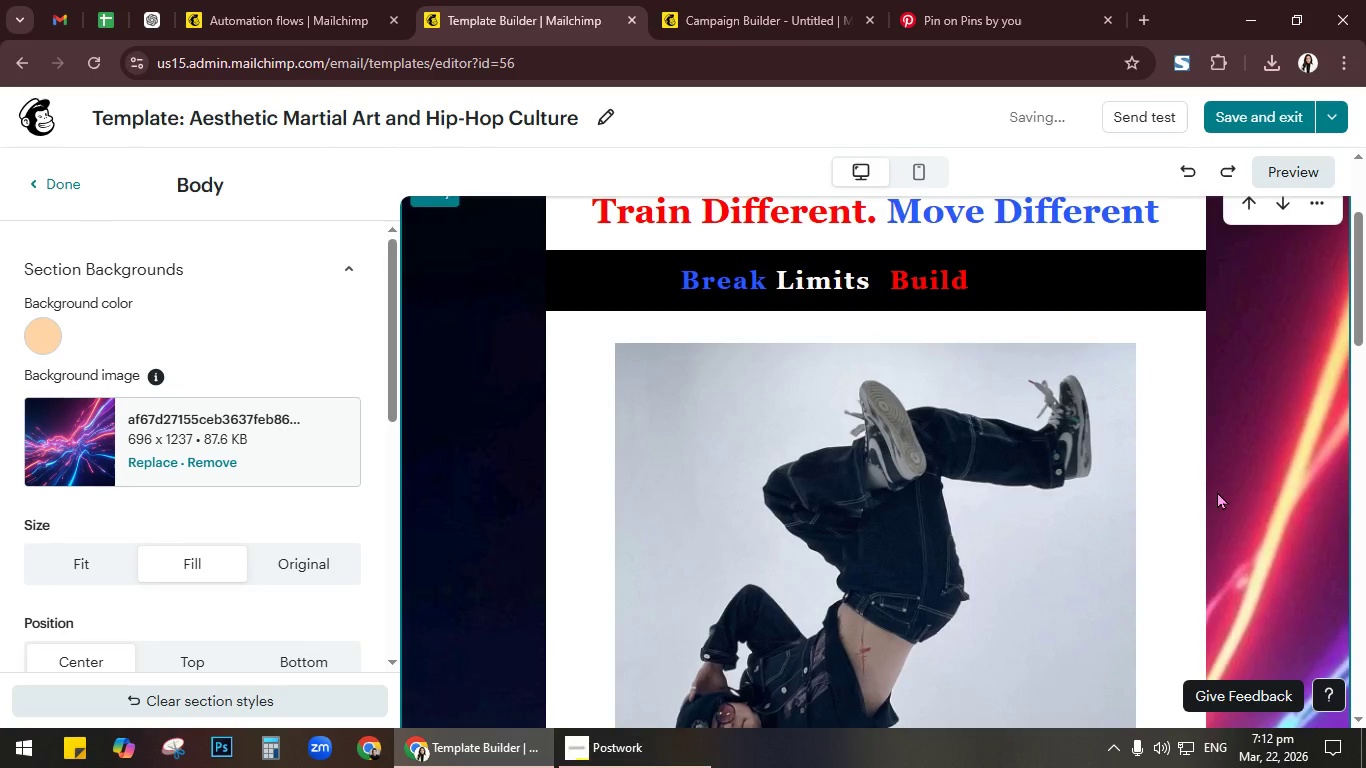 
key(Control+Z)
 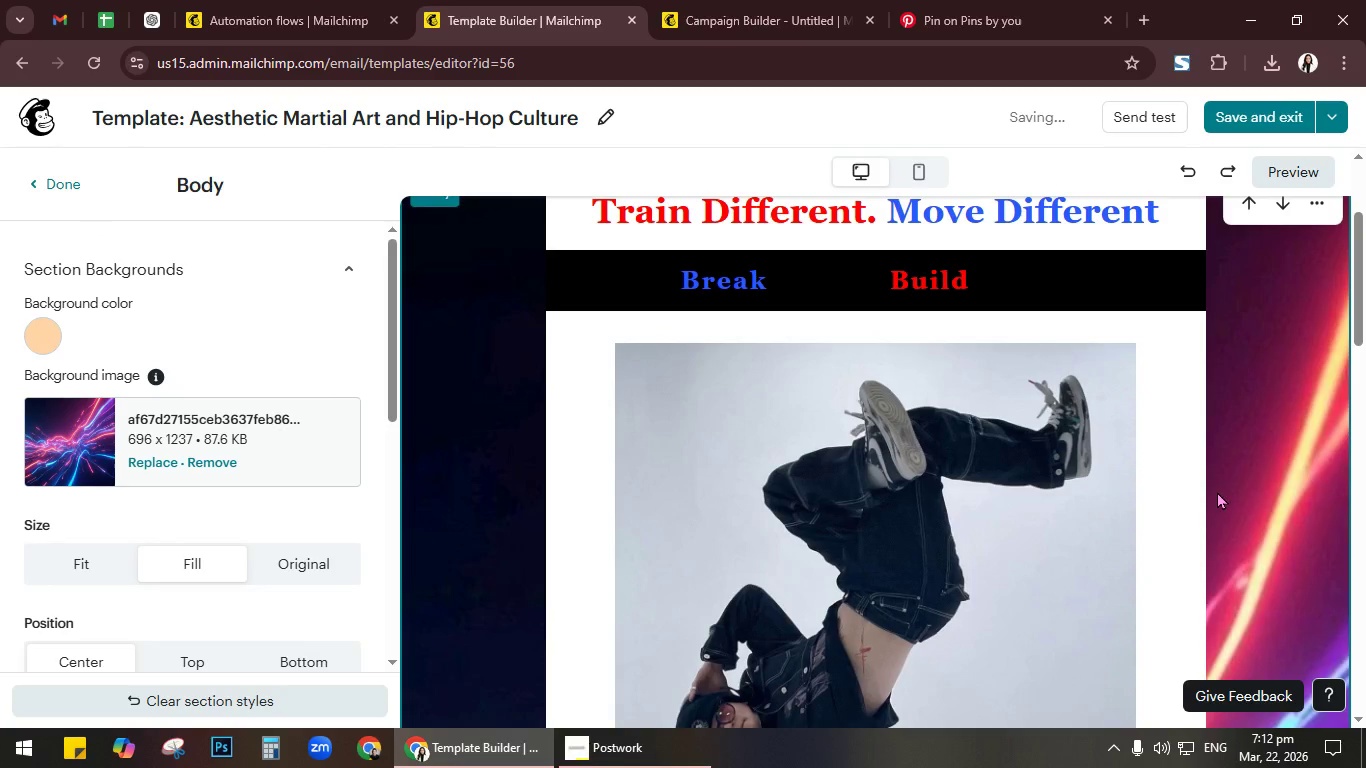 
key(Control+Z)
 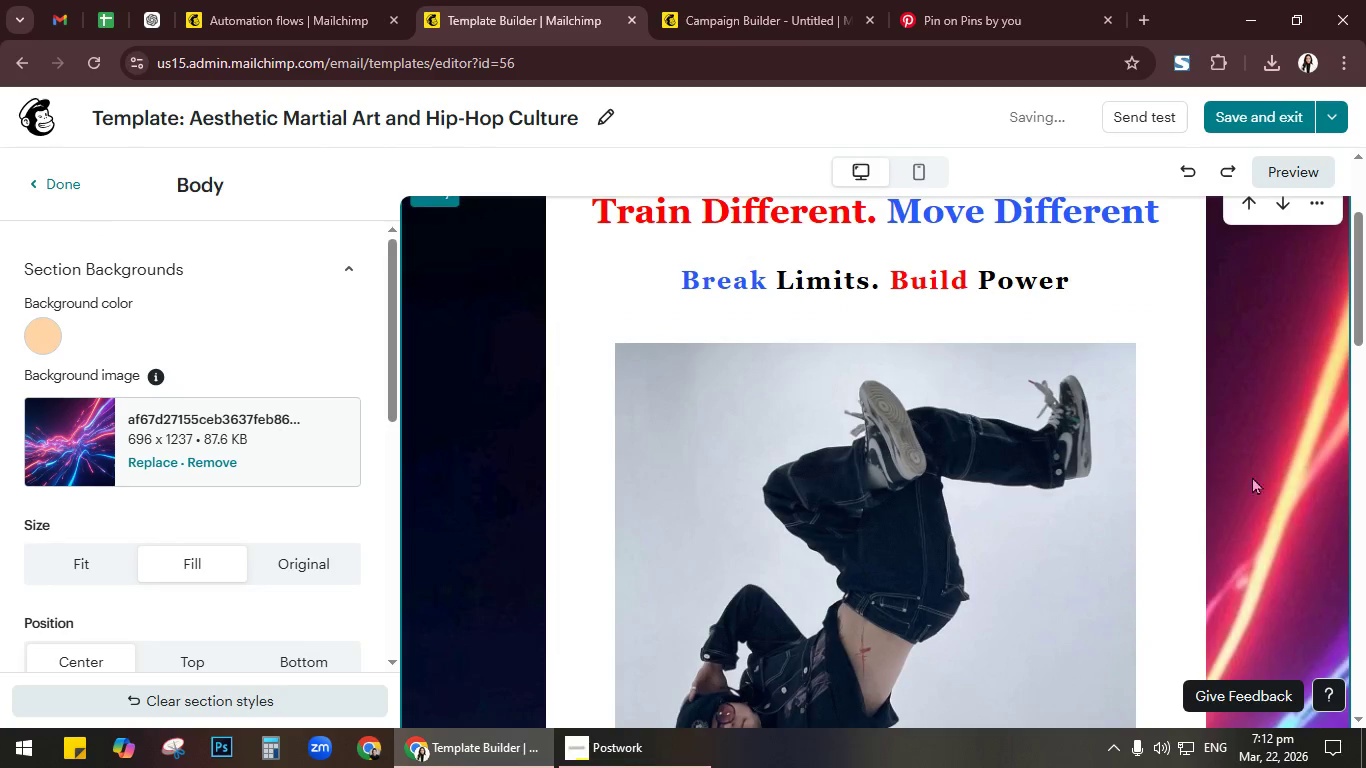 
left_click([1278, 455])
 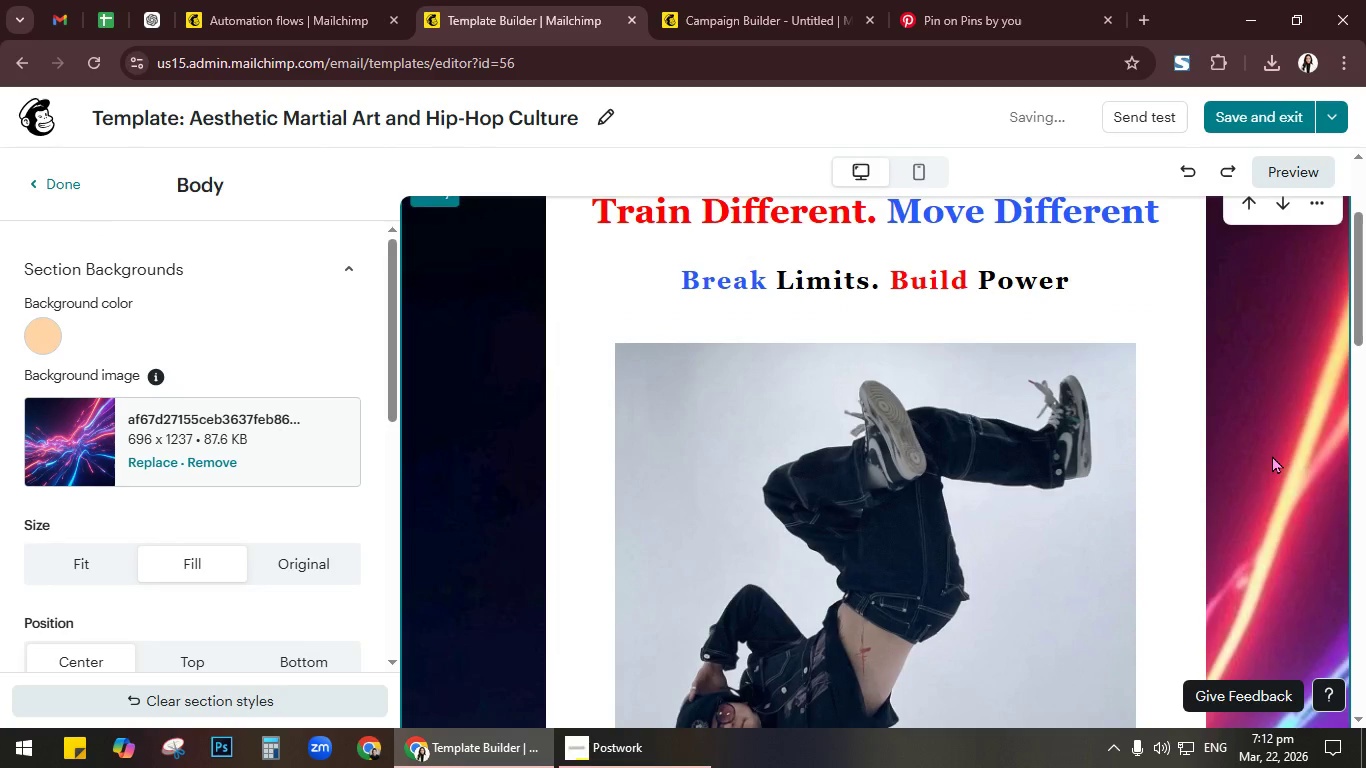 
scroll: coordinate [1272, 455], scroll_direction: down, amount: 3.0
 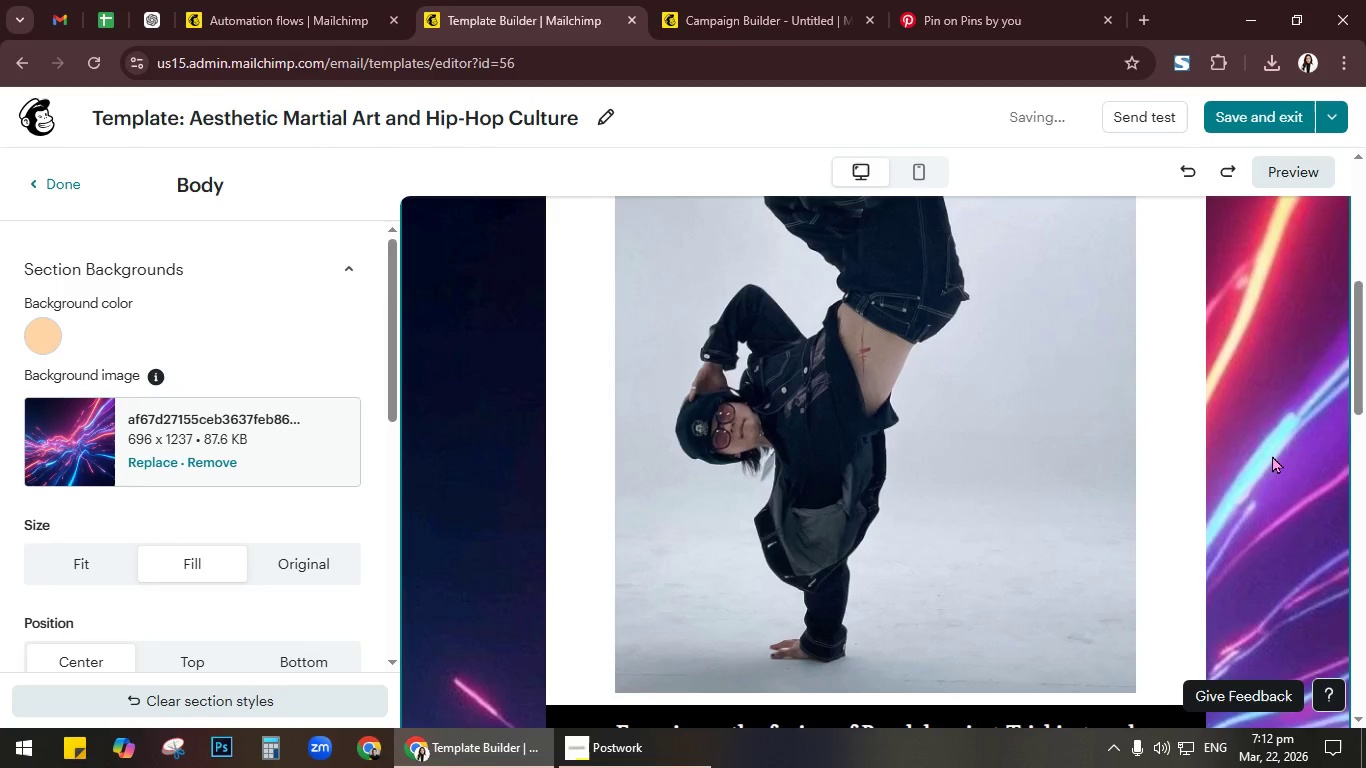 
scroll: coordinate [1272, 455], scroll_direction: up, amount: 4.0
 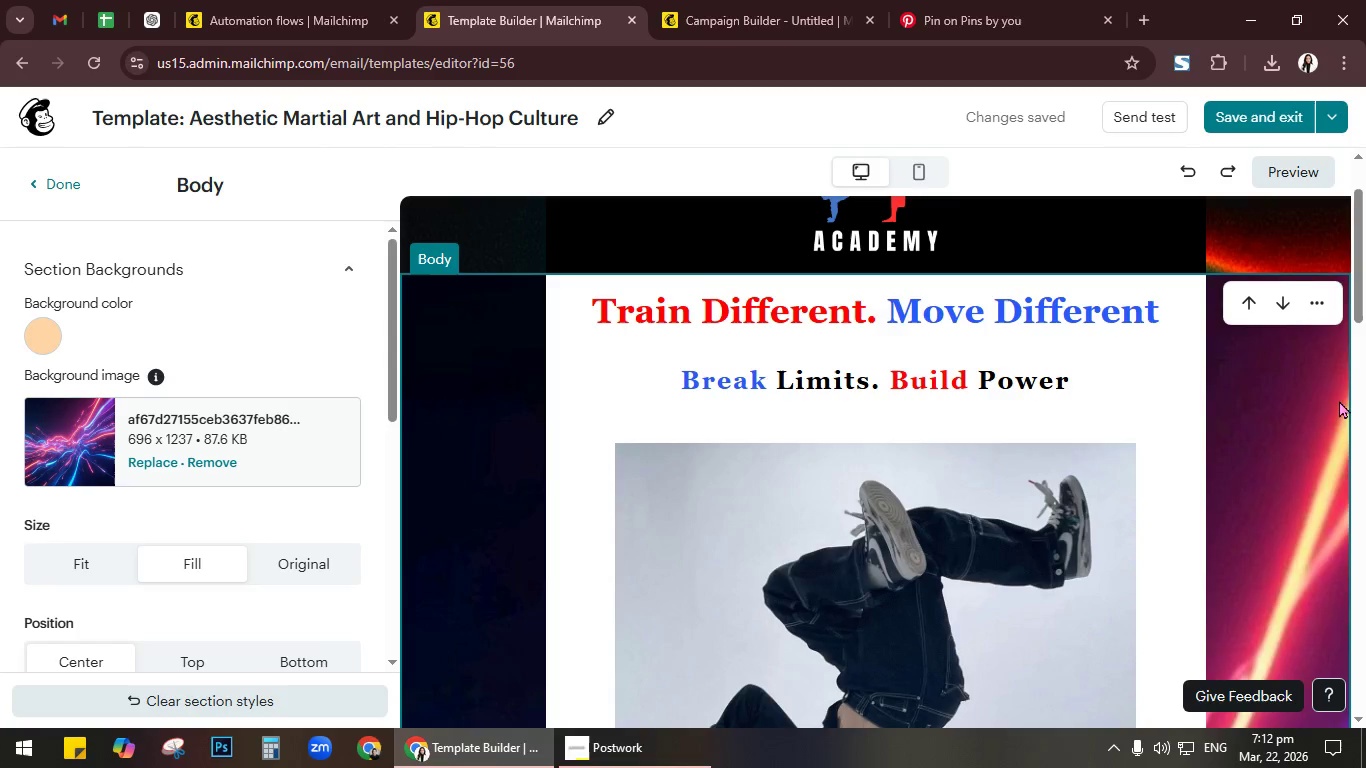 
wait(6.93)
 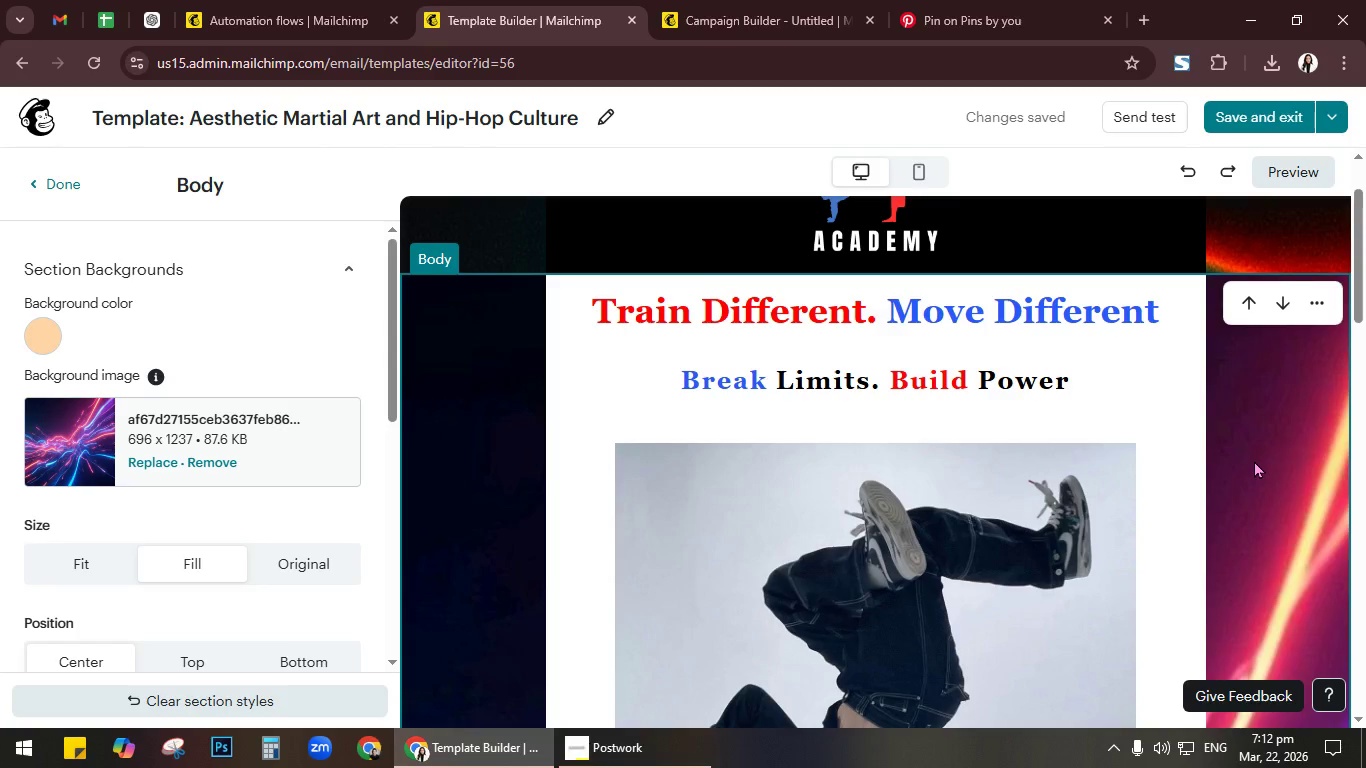 
left_click([1284, 301])
 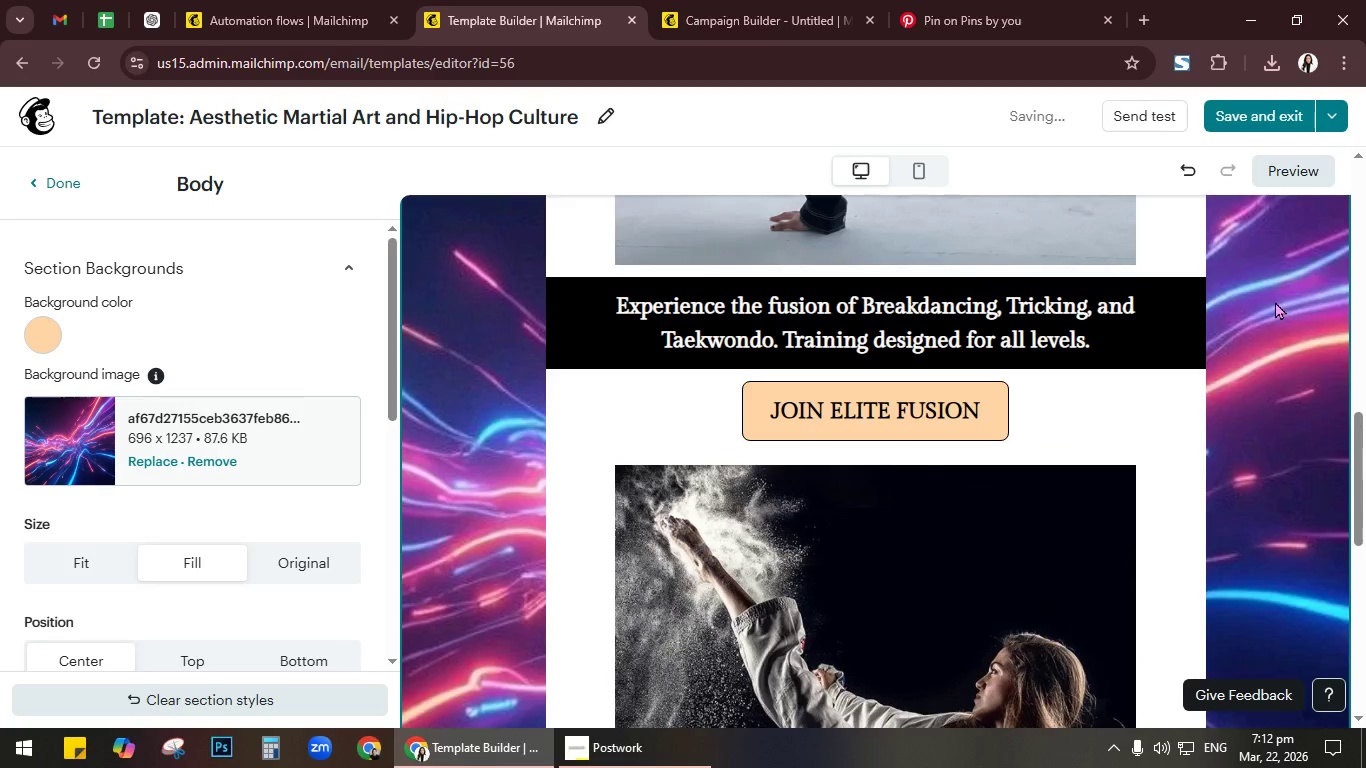 
scroll: coordinate [1258, 305], scroll_direction: up, amount: 9.0
 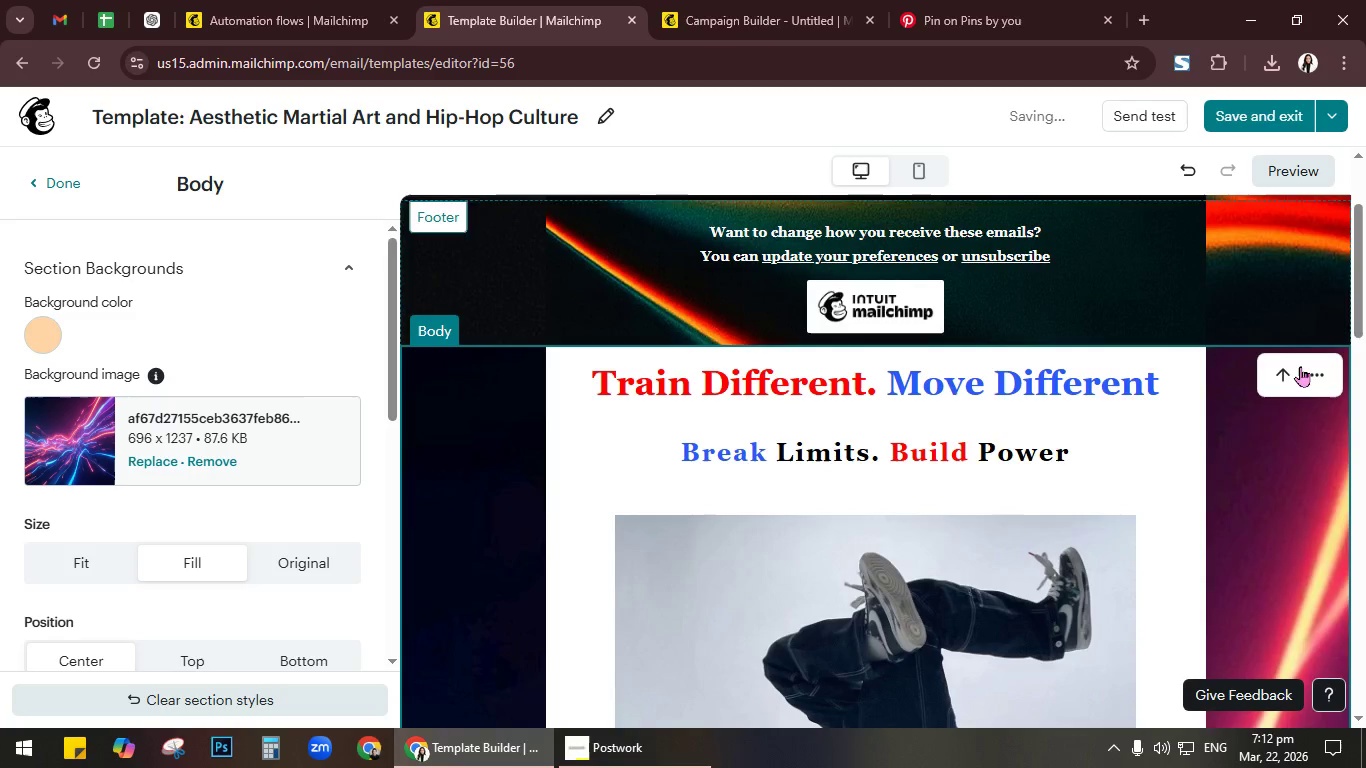 
left_click([1311, 367])
 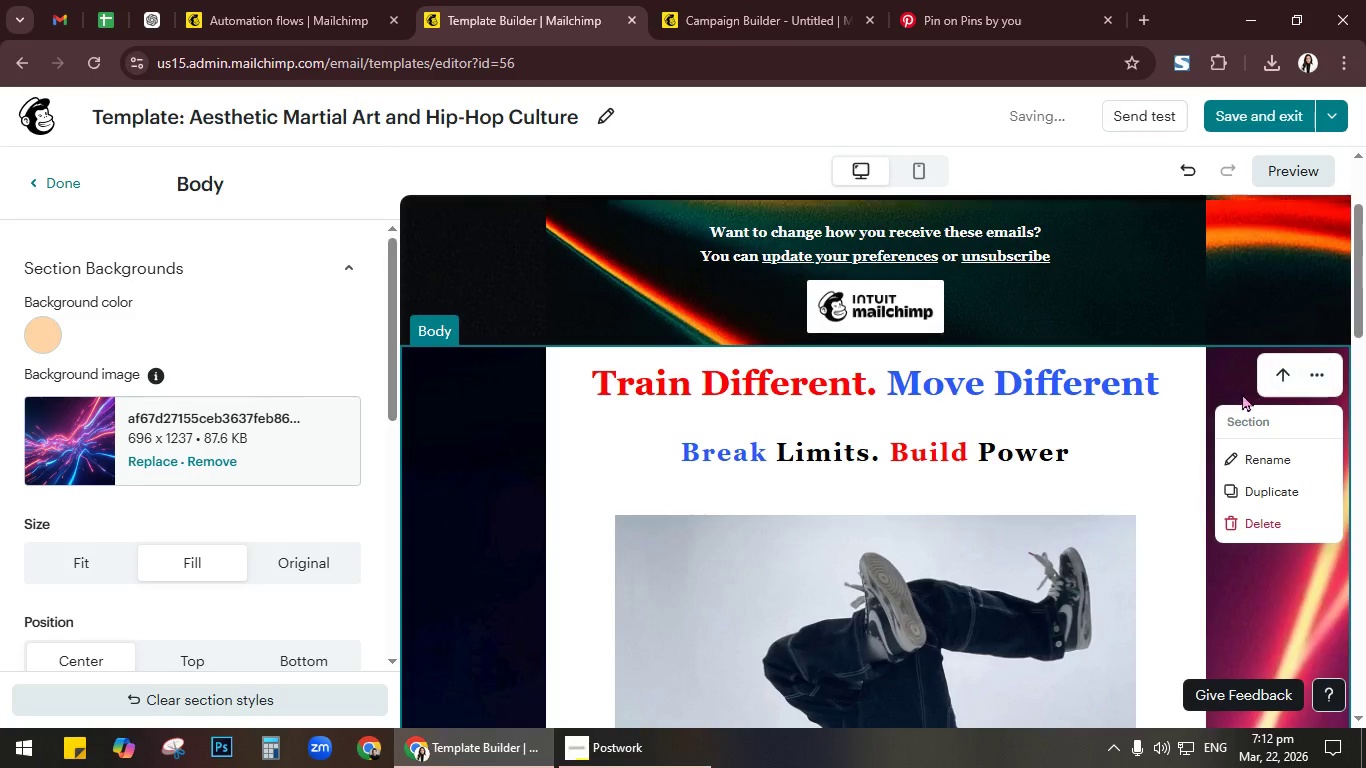 
left_click([1222, 376])
 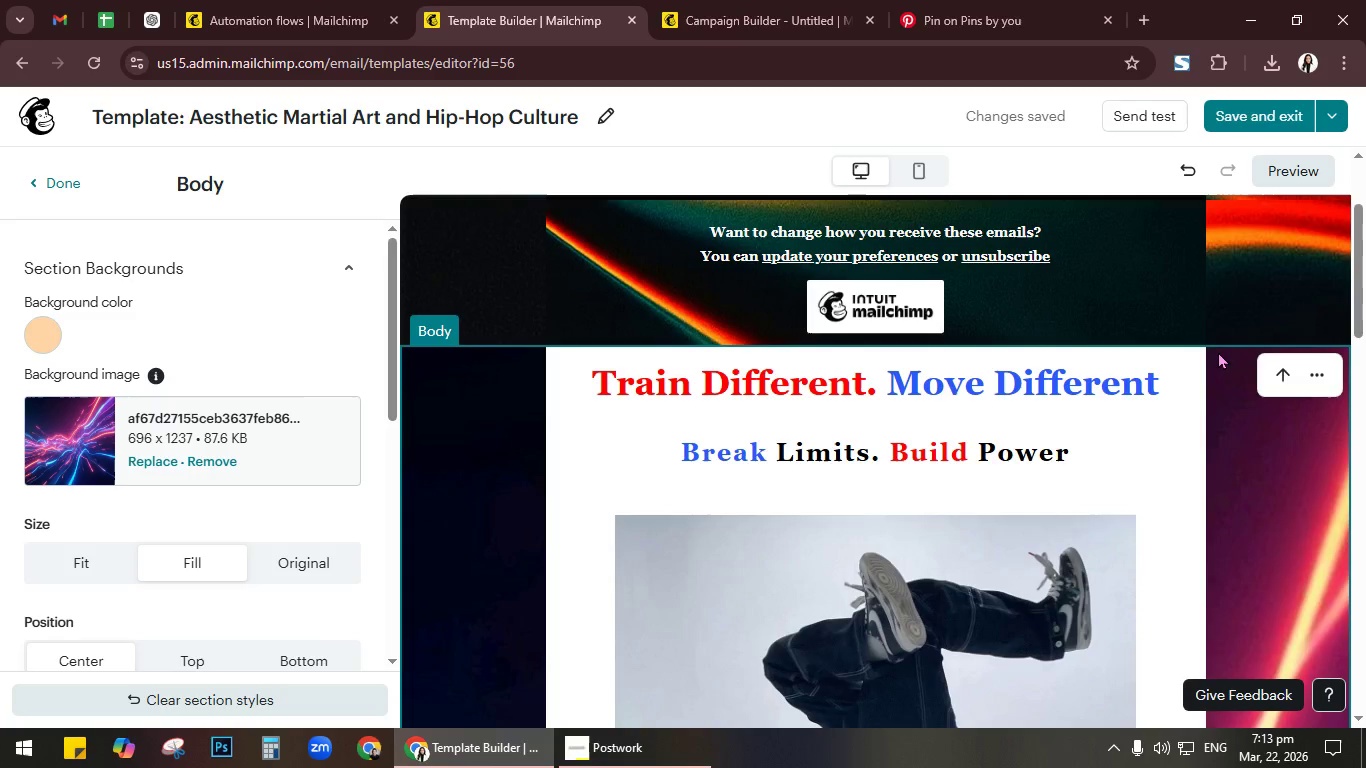 
scroll: coordinate [1069, 328], scroll_direction: up, amount: 4.0
 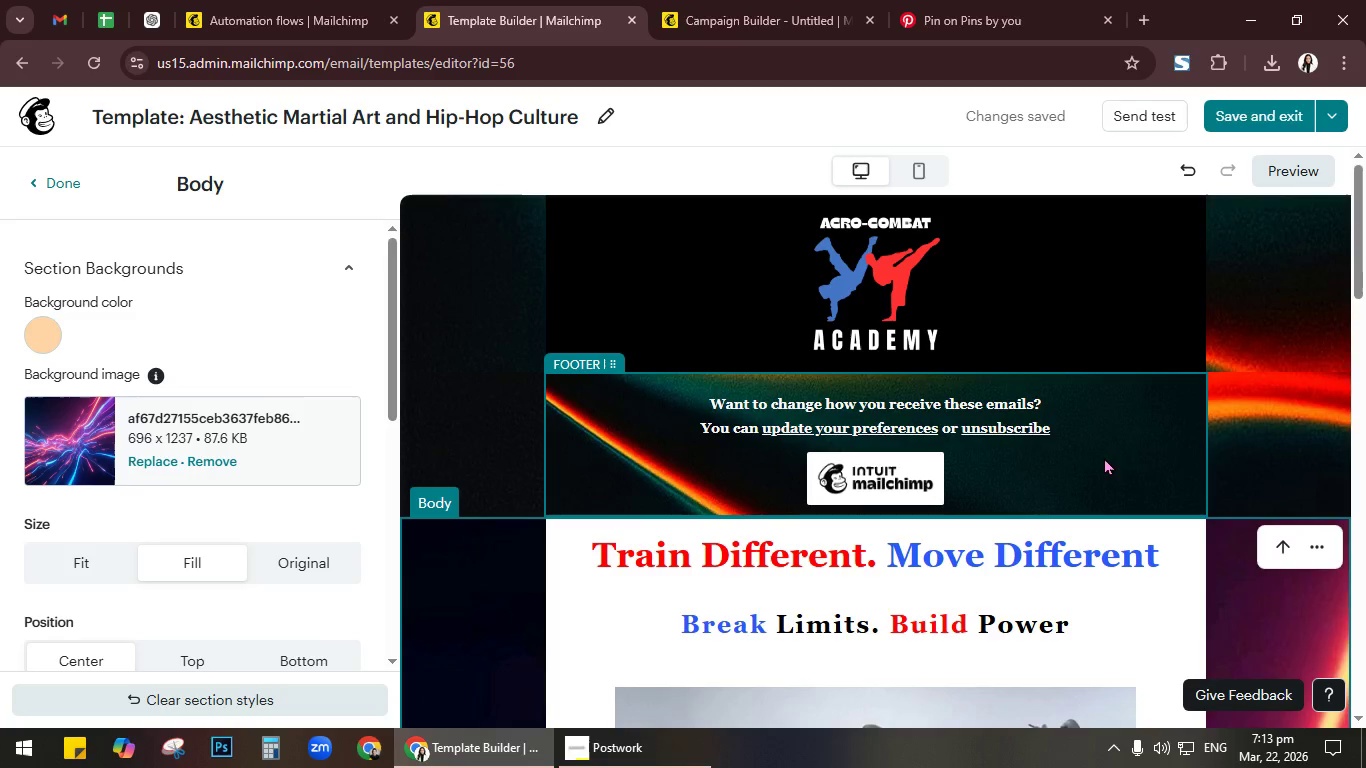 
key(Control+Z)
 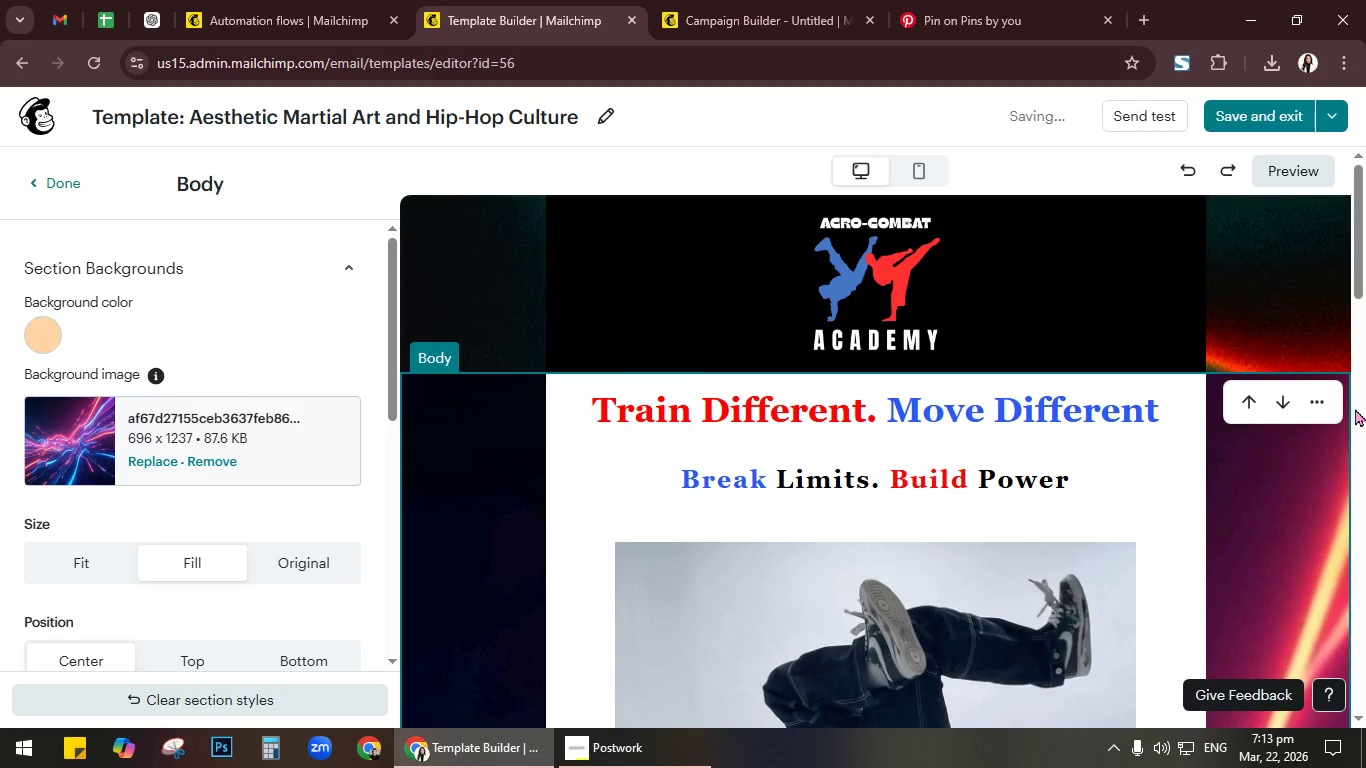 
left_click([1315, 396])
 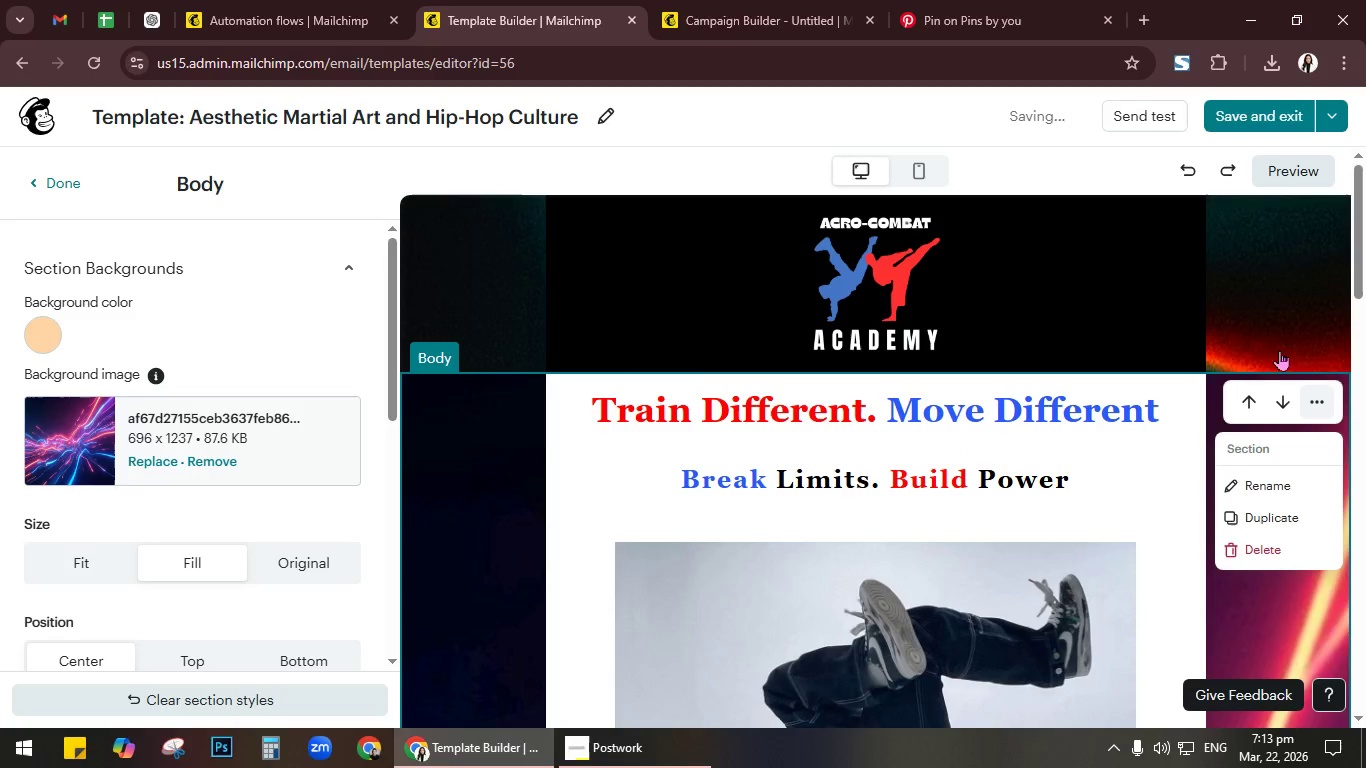 
left_click([1271, 315])
 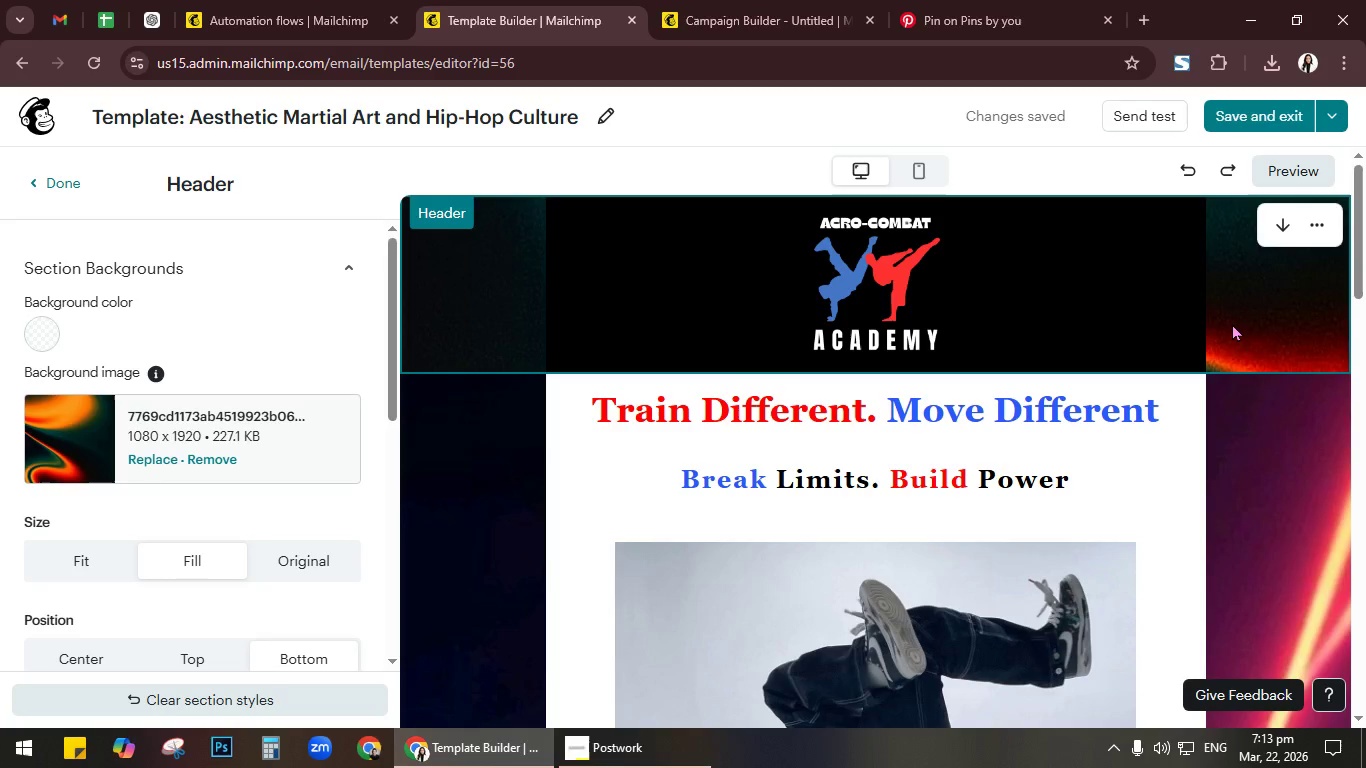 
wait(21.94)
 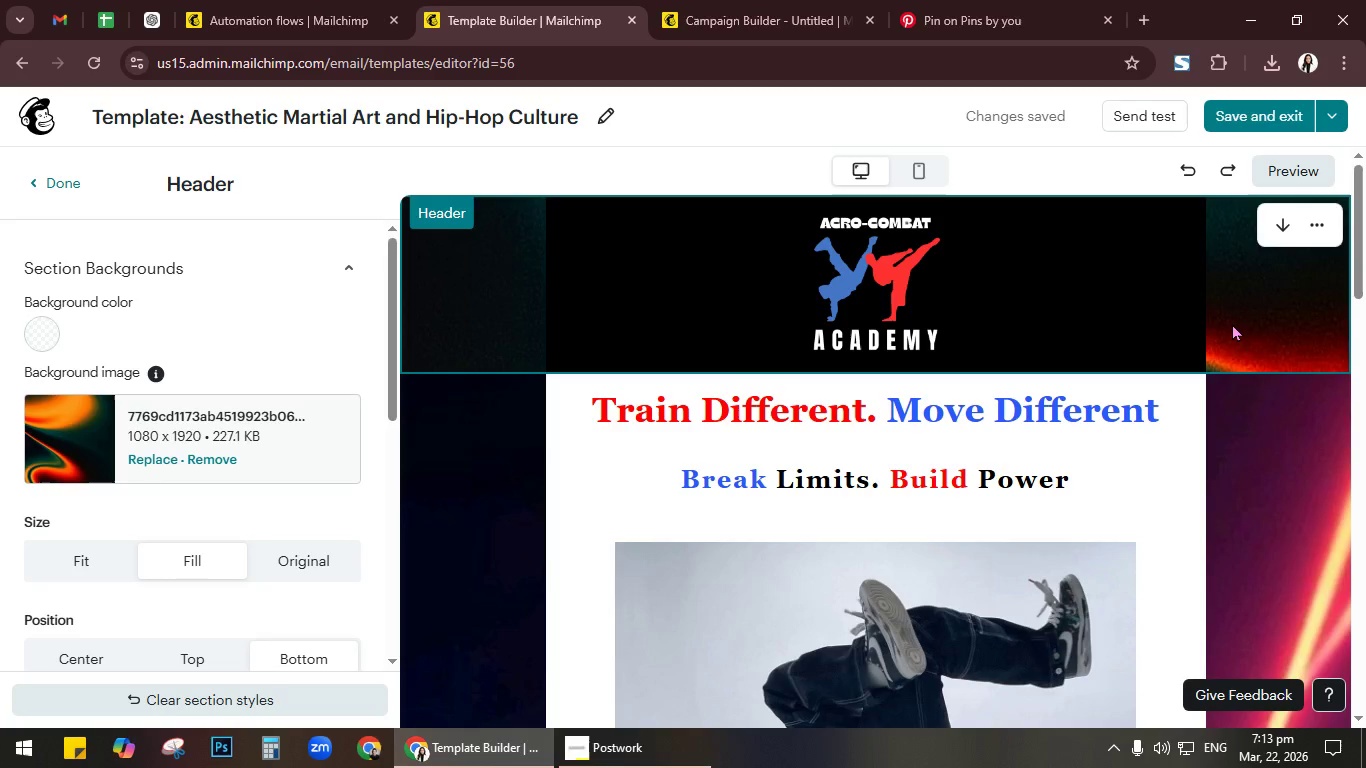 
scroll: coordinate [1225, 365], scroll_direction: down, amount: 20.0
 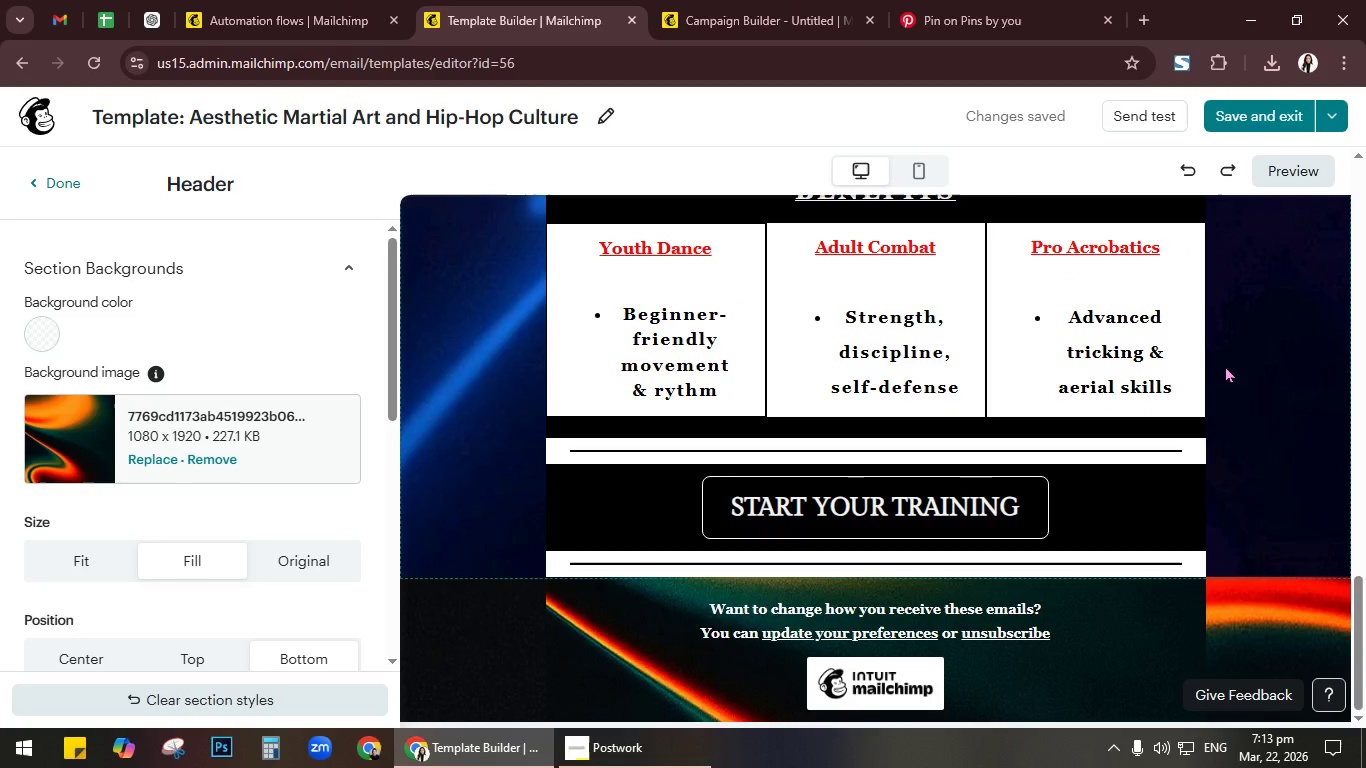 
scroll: coordinate [1225, 365], scroll_direction: up, amount: 10.0
 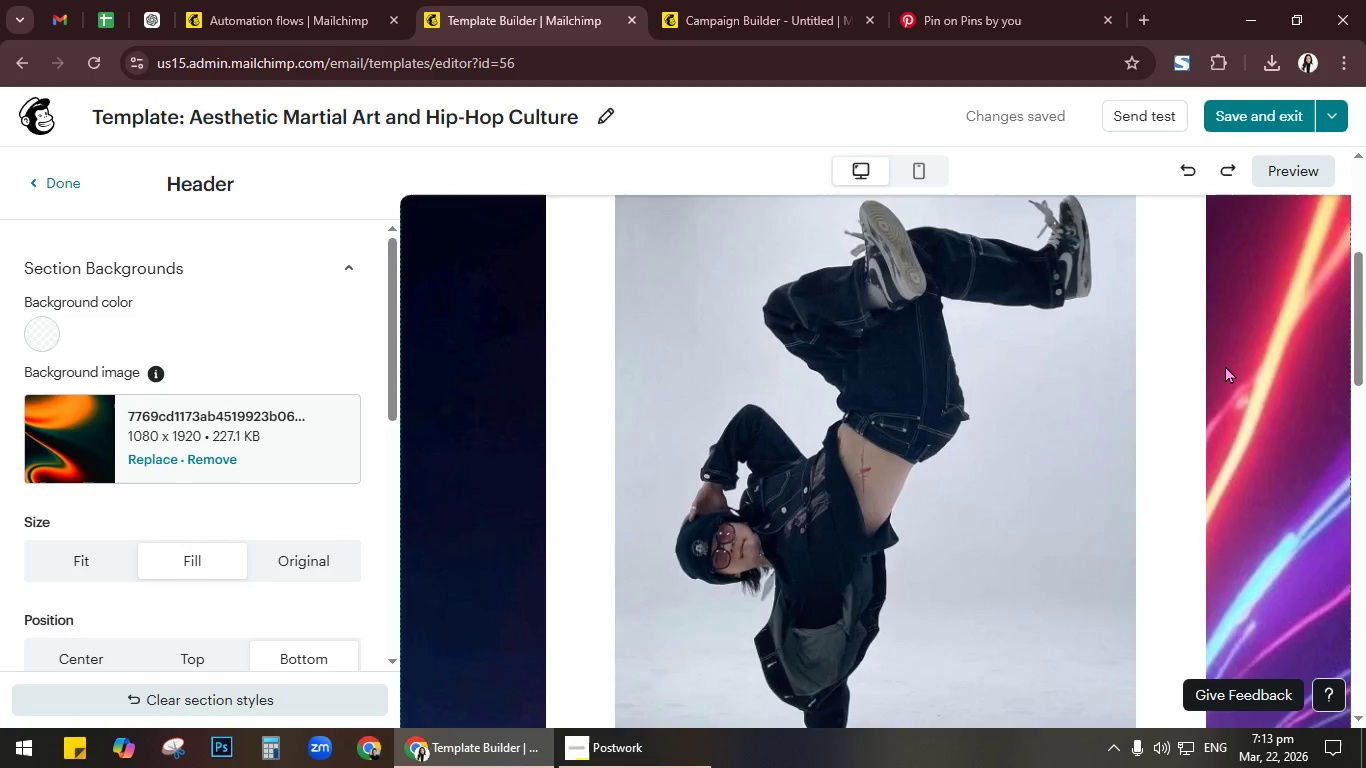 
scroll: coordinate [1225, 365], scroll_direction: down, amount: 6.0
 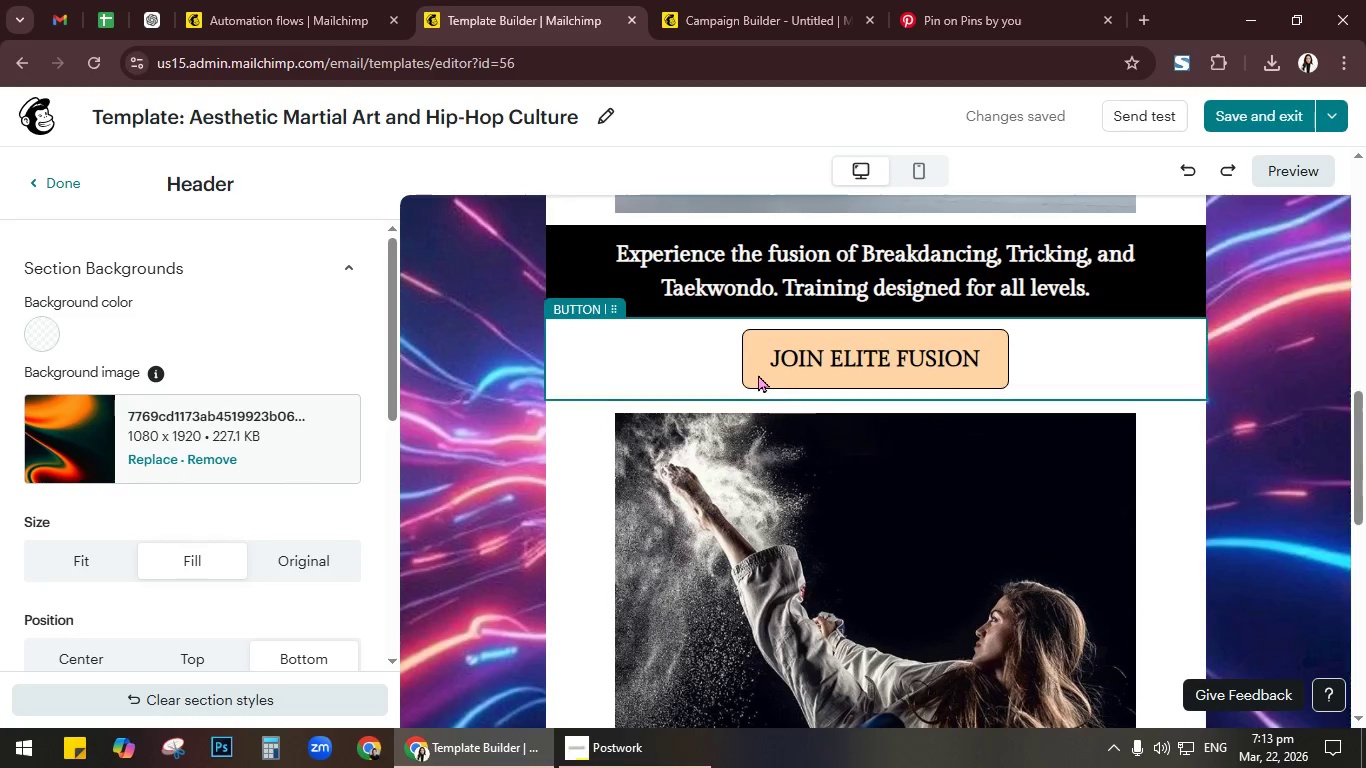 
left_click([765, 362])
 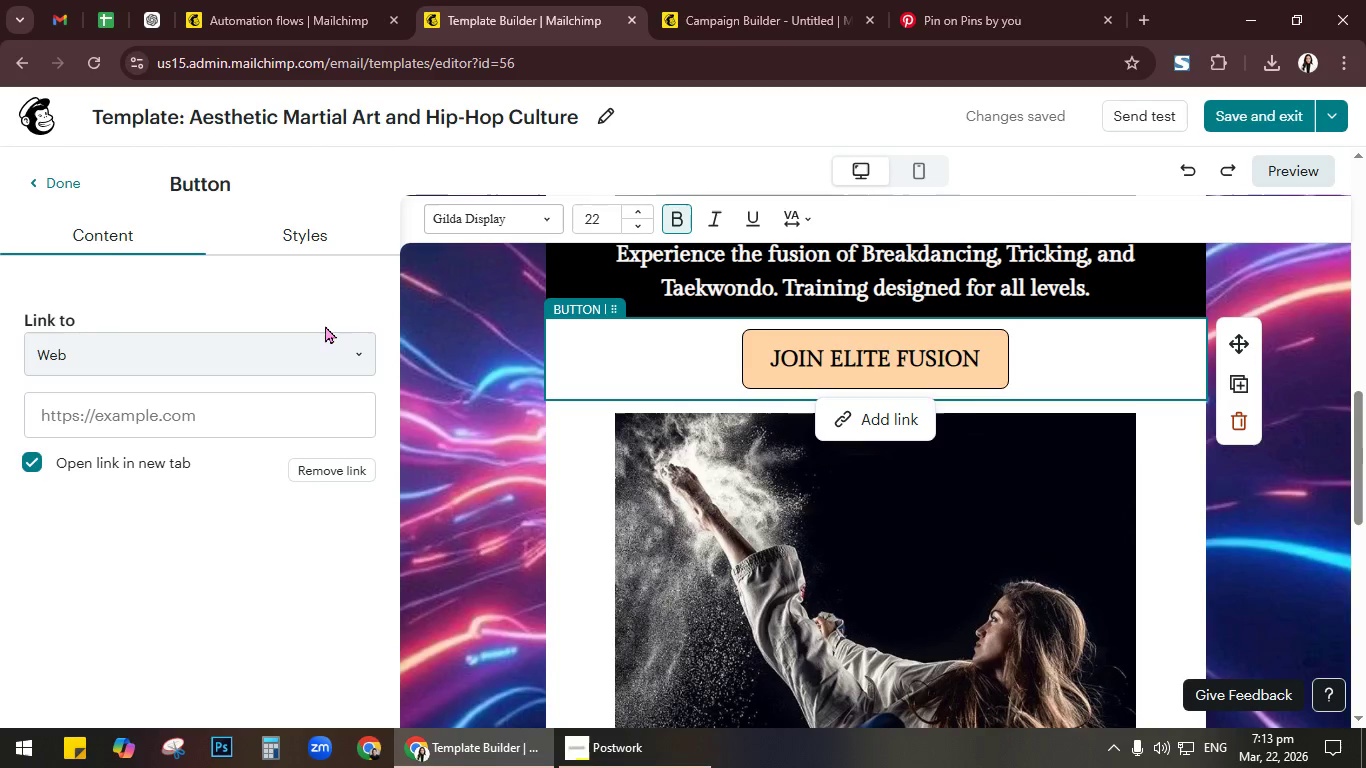 
left_click([313, 227])
 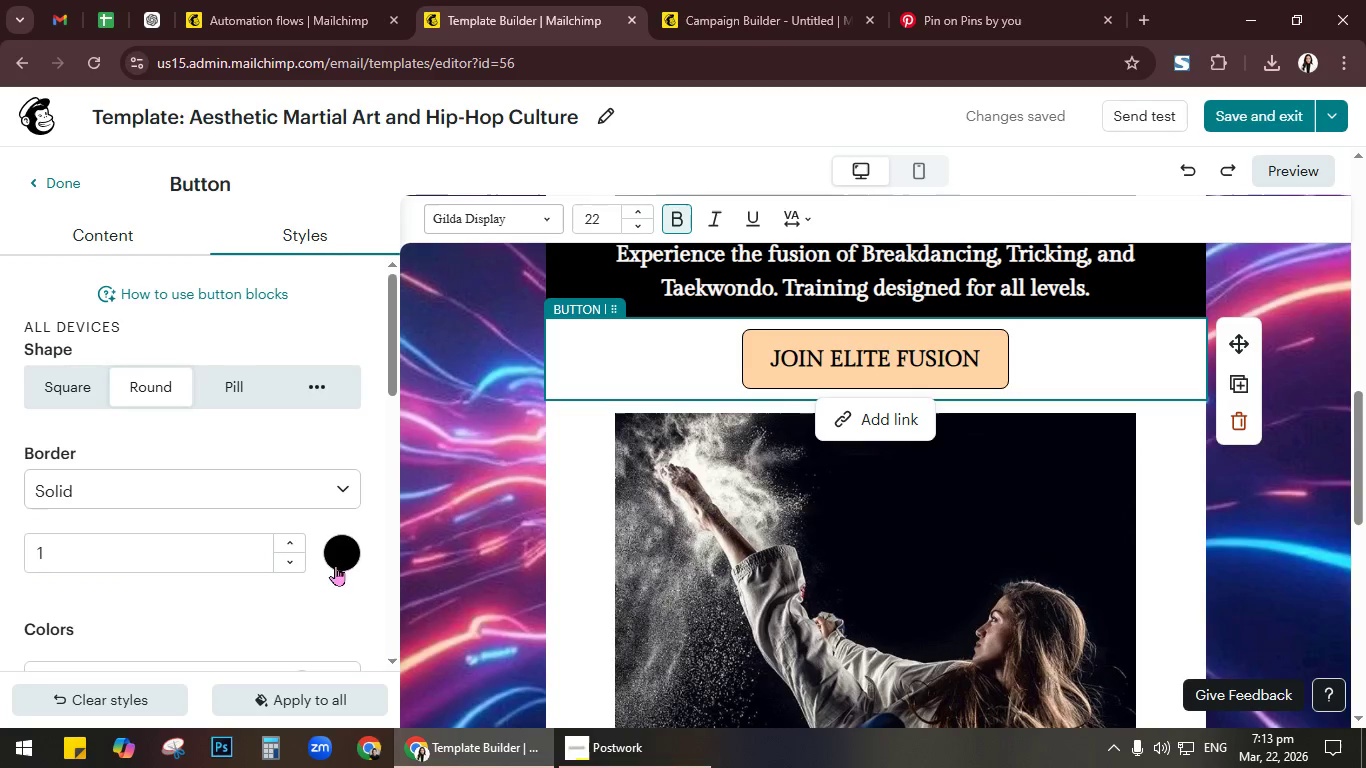 
scroll: coordinate [344, 531], scroll_direction: down, amount: 2.0
 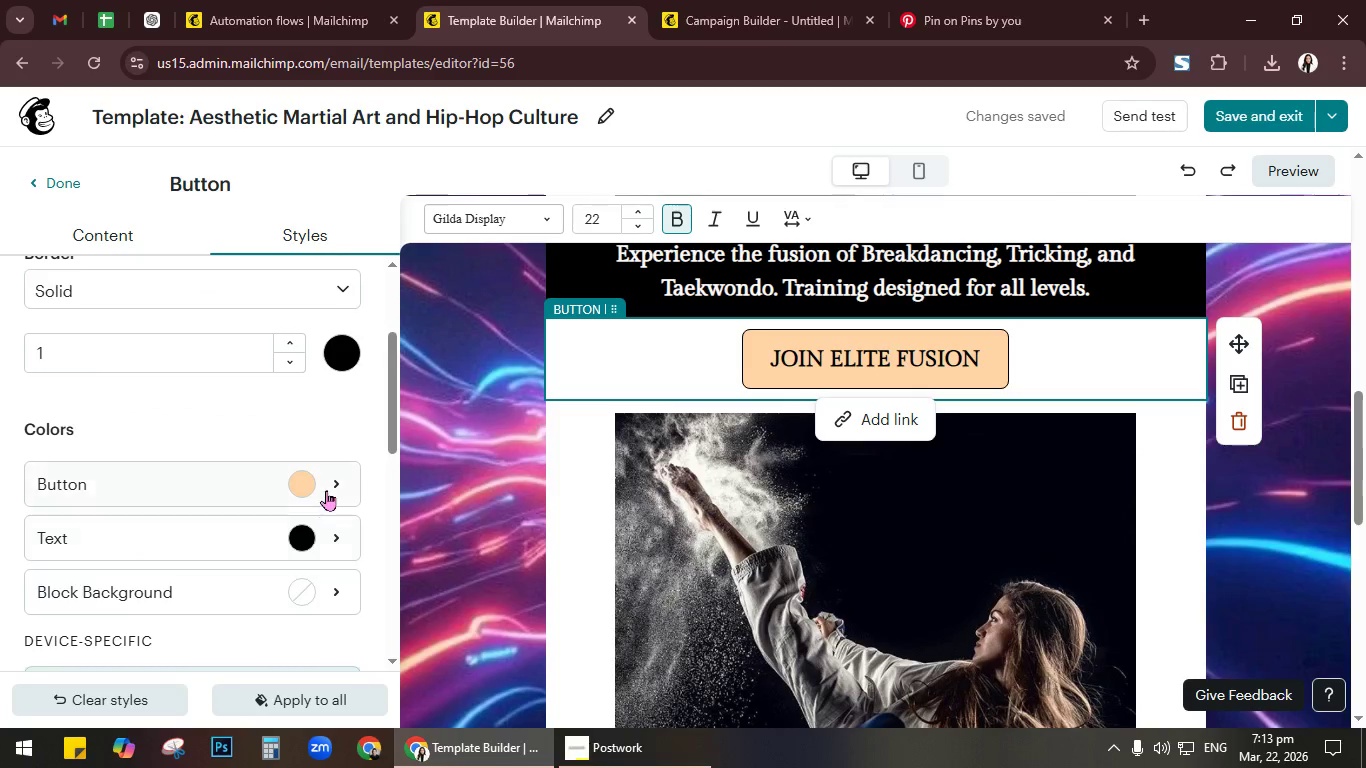 
left_click([326, 490])
 